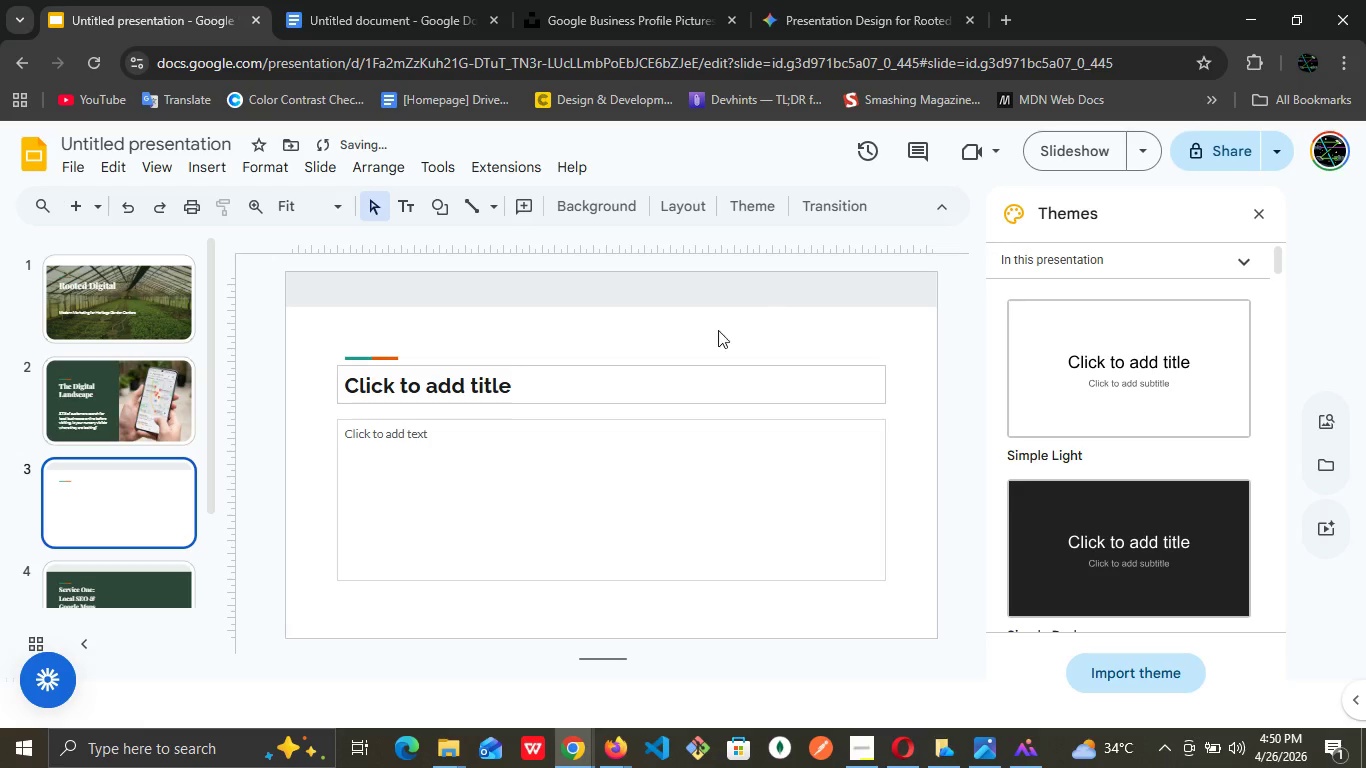 
left_click([597, 387])
 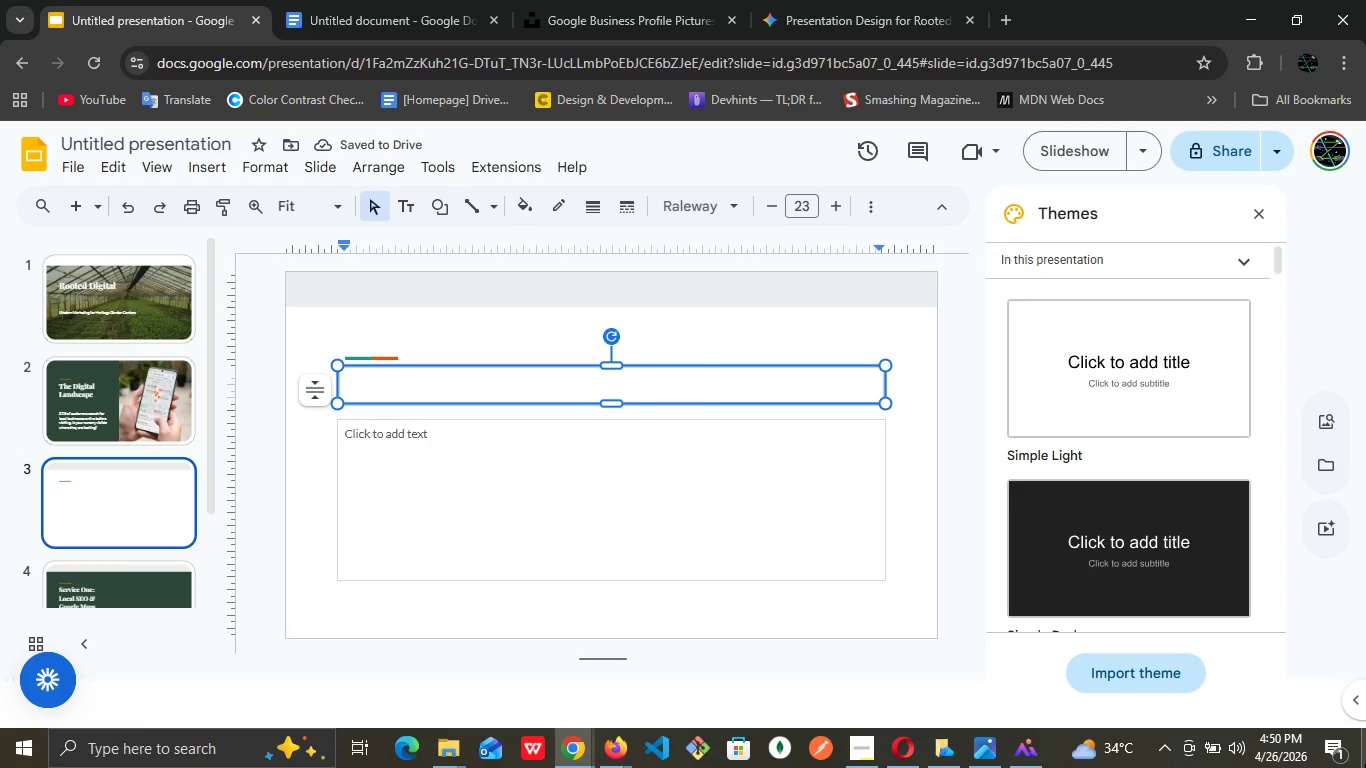 
type(The )
 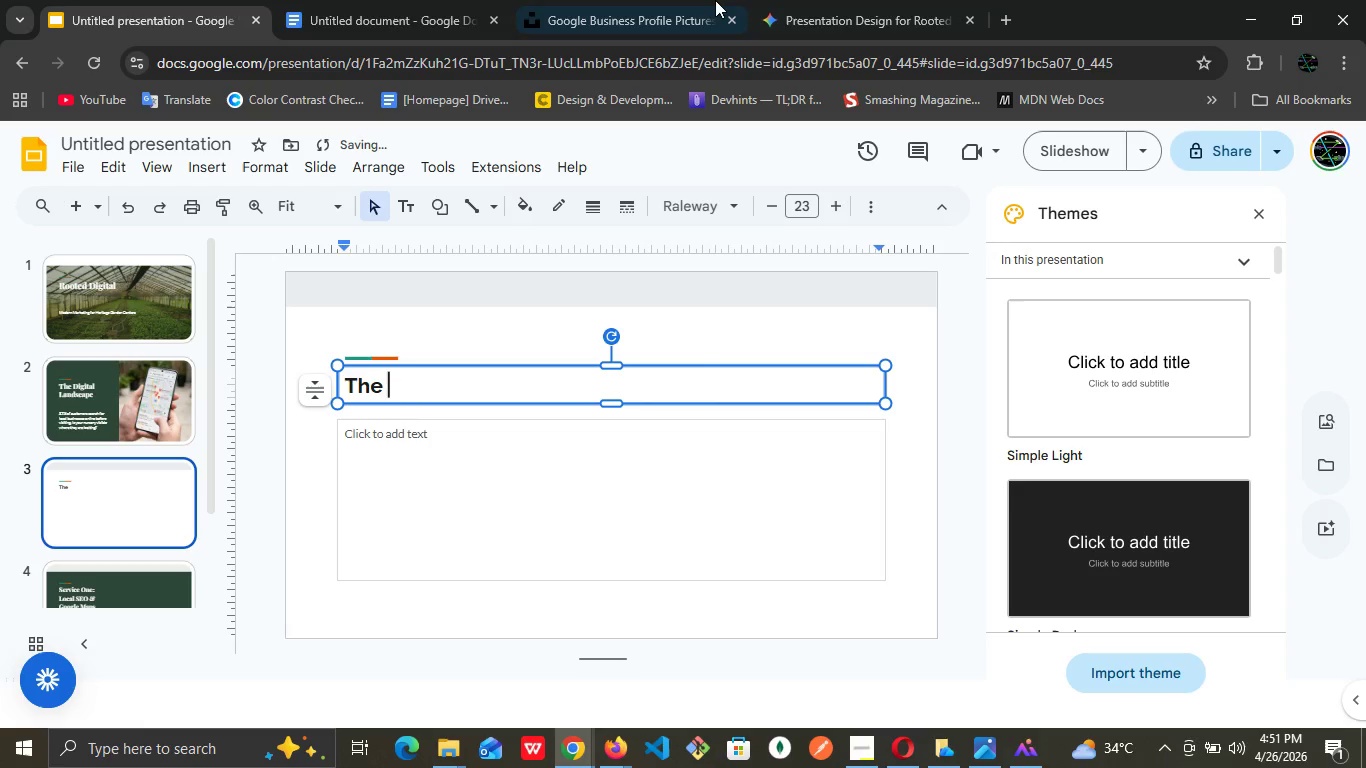 
left_click([354, 0])
 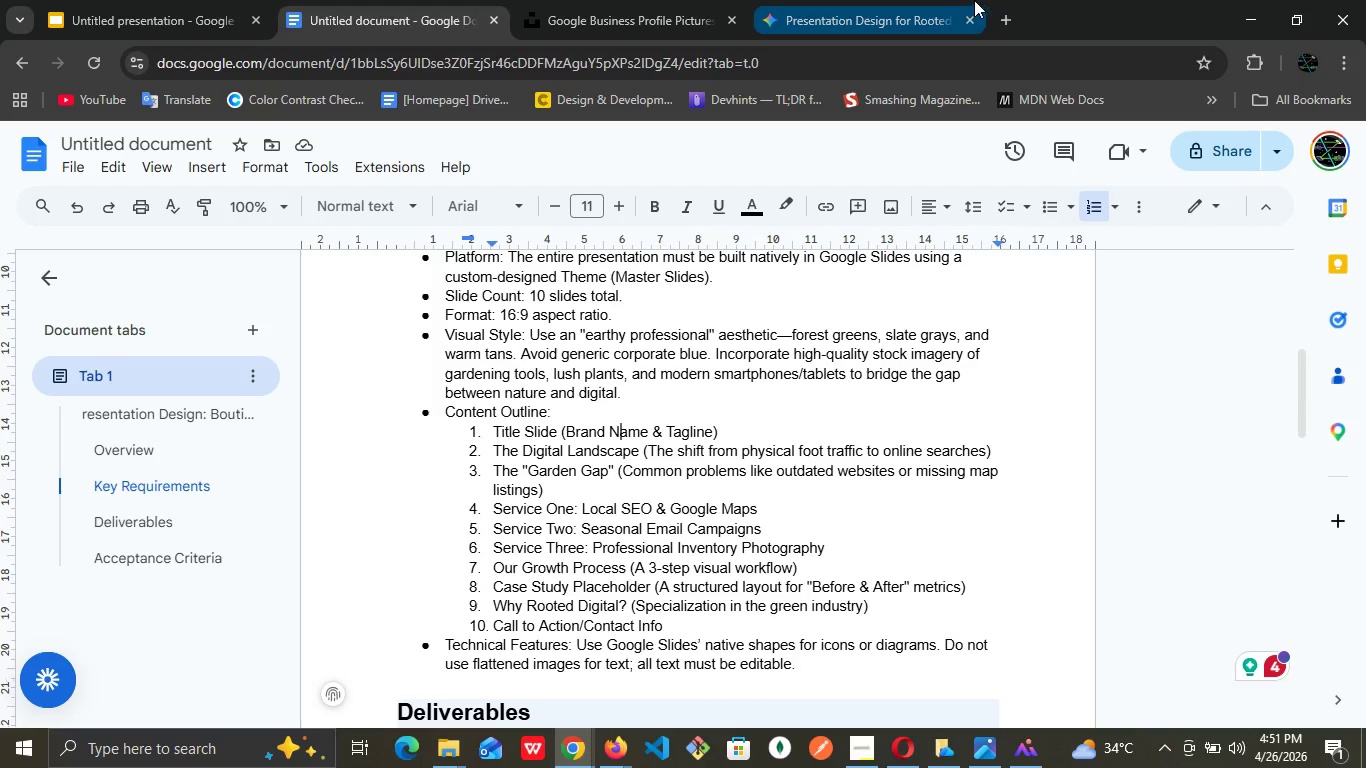 
left_click([933, 0])
 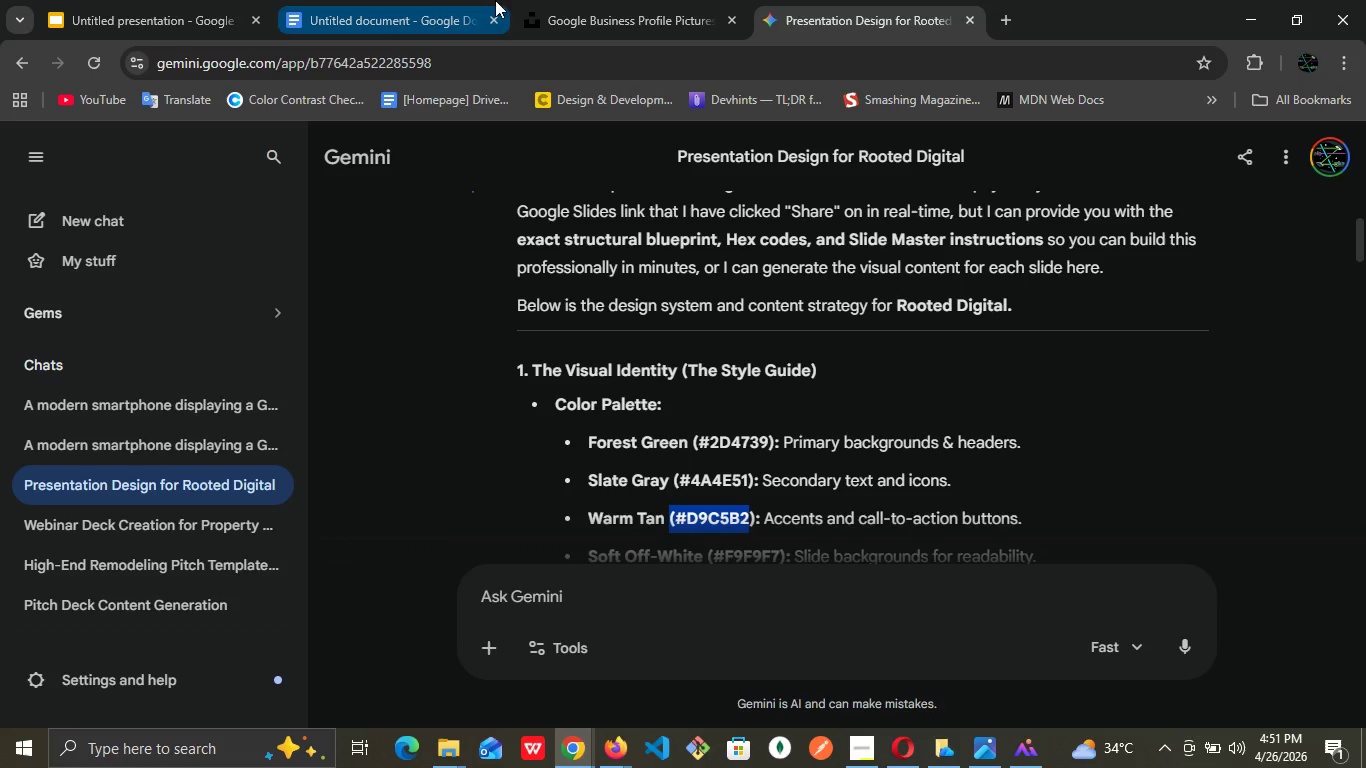 
left_click([394, 0])
 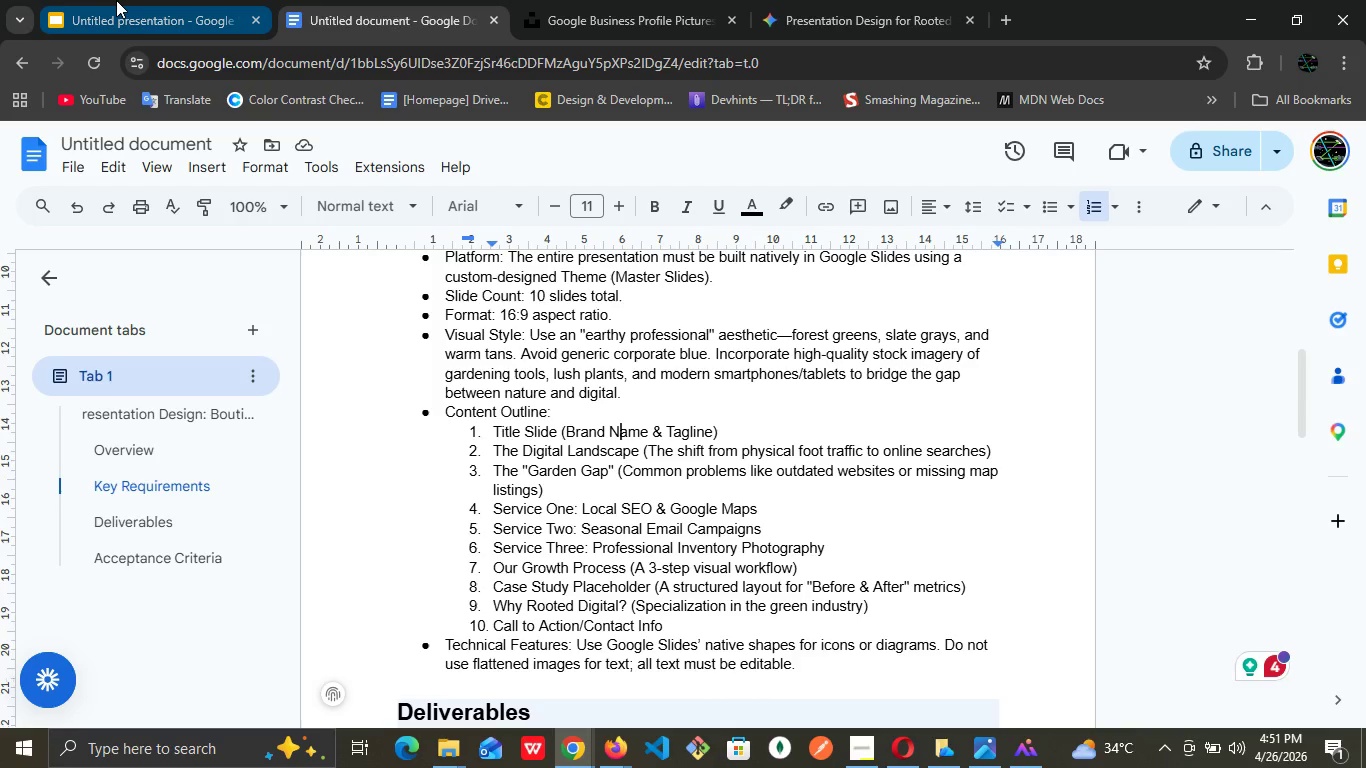 
left_click([116, 0])
 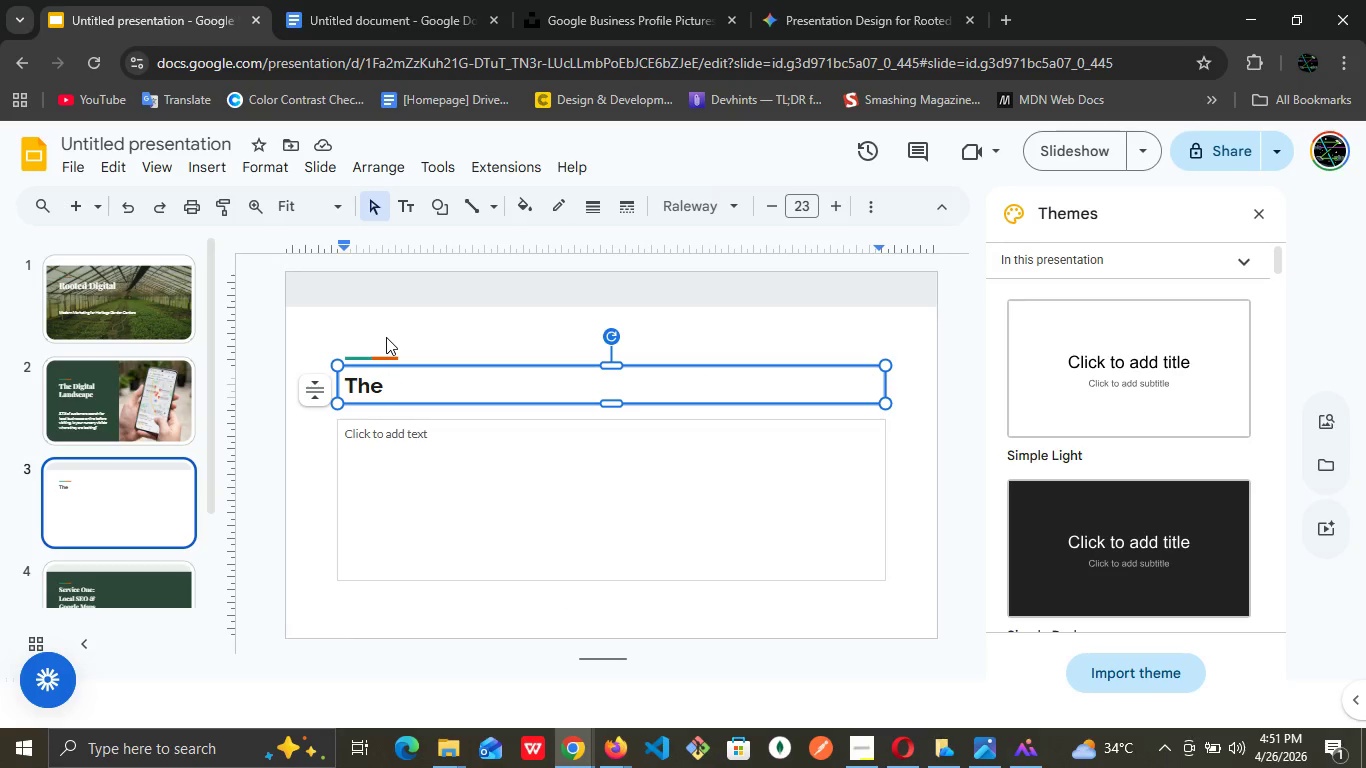 
type(Garden Gap)
 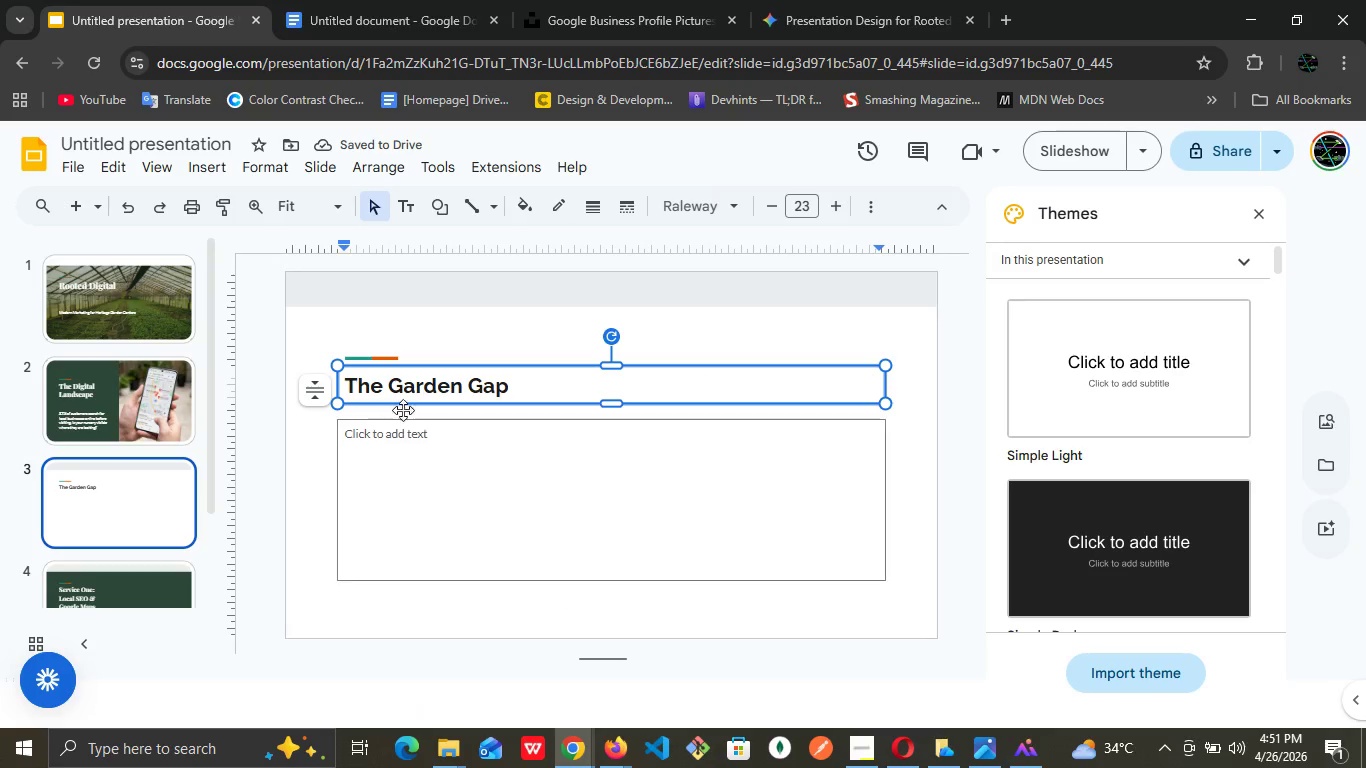 
double_click([427, 395])
 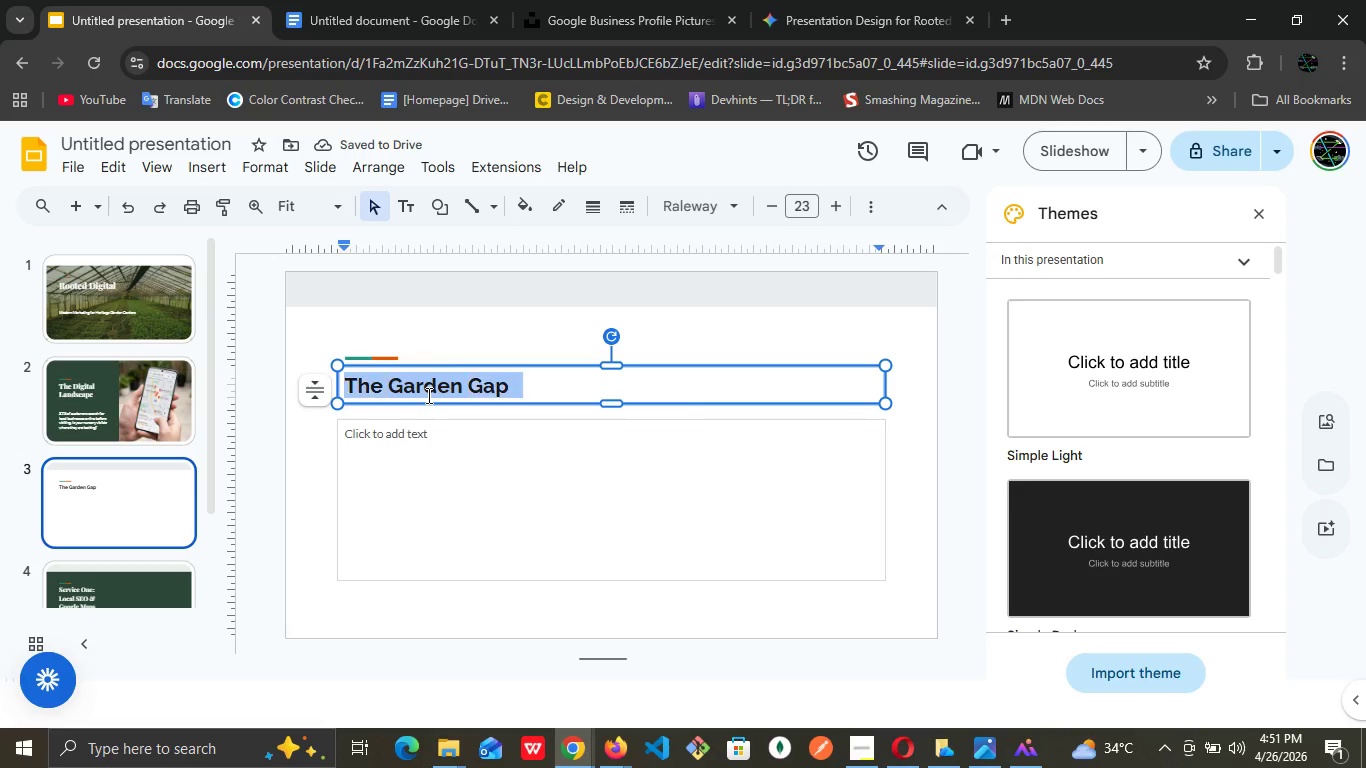 
triple_click([427, 395])
 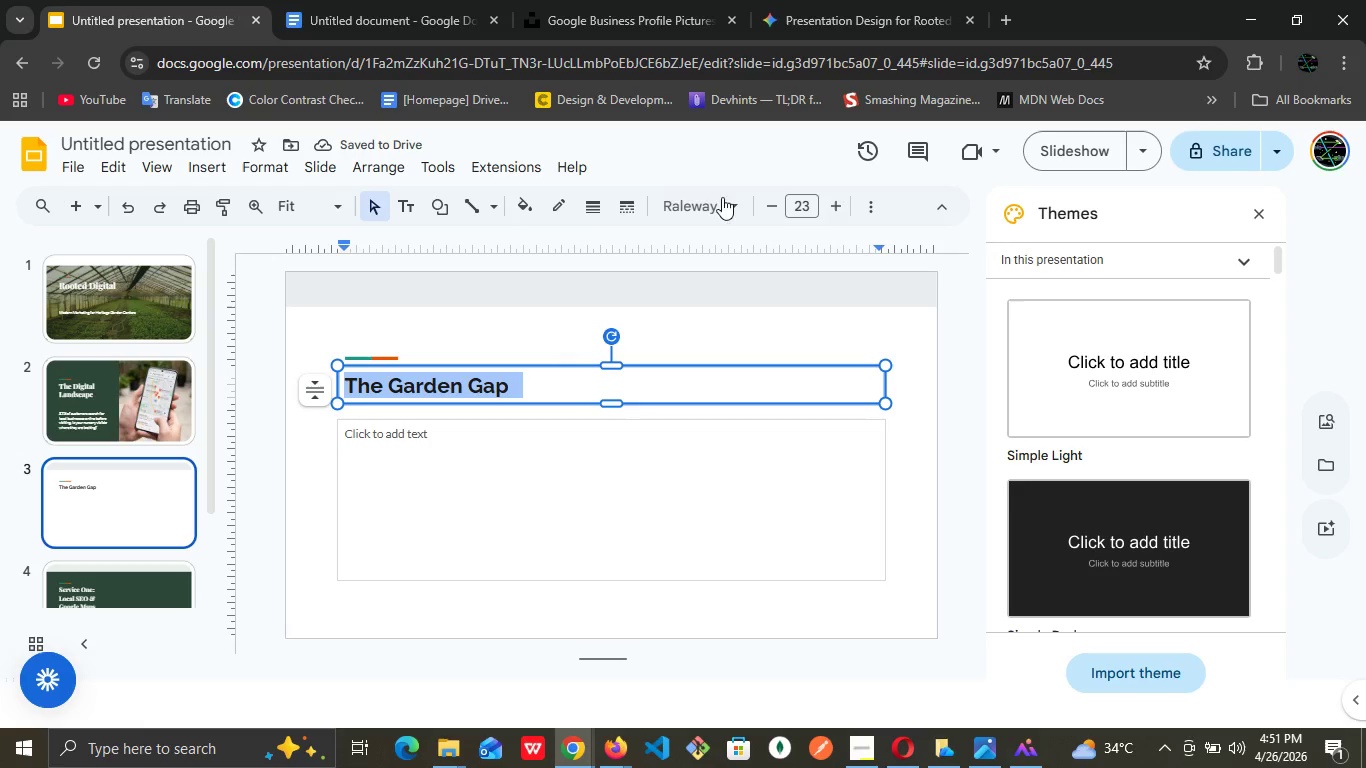 
left_click([730, 205])
 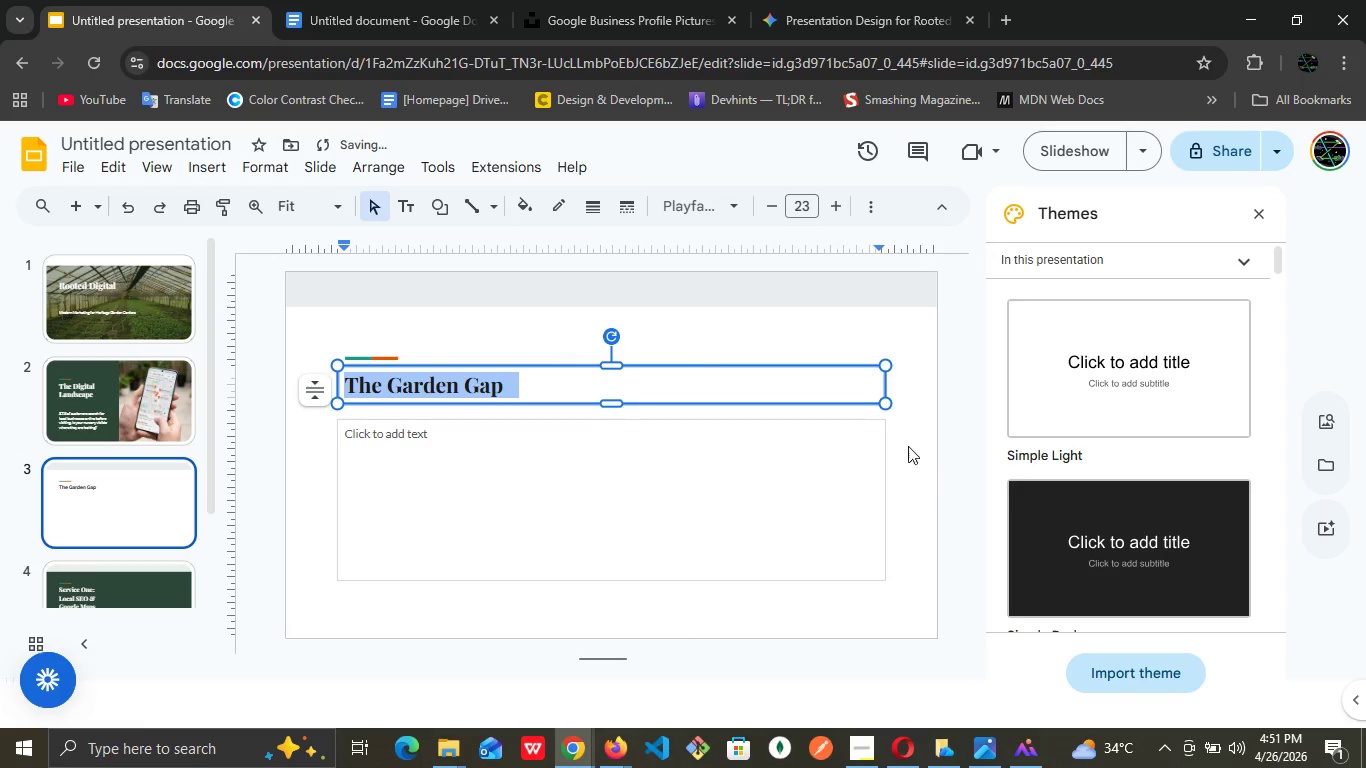 
wait(5.41)
 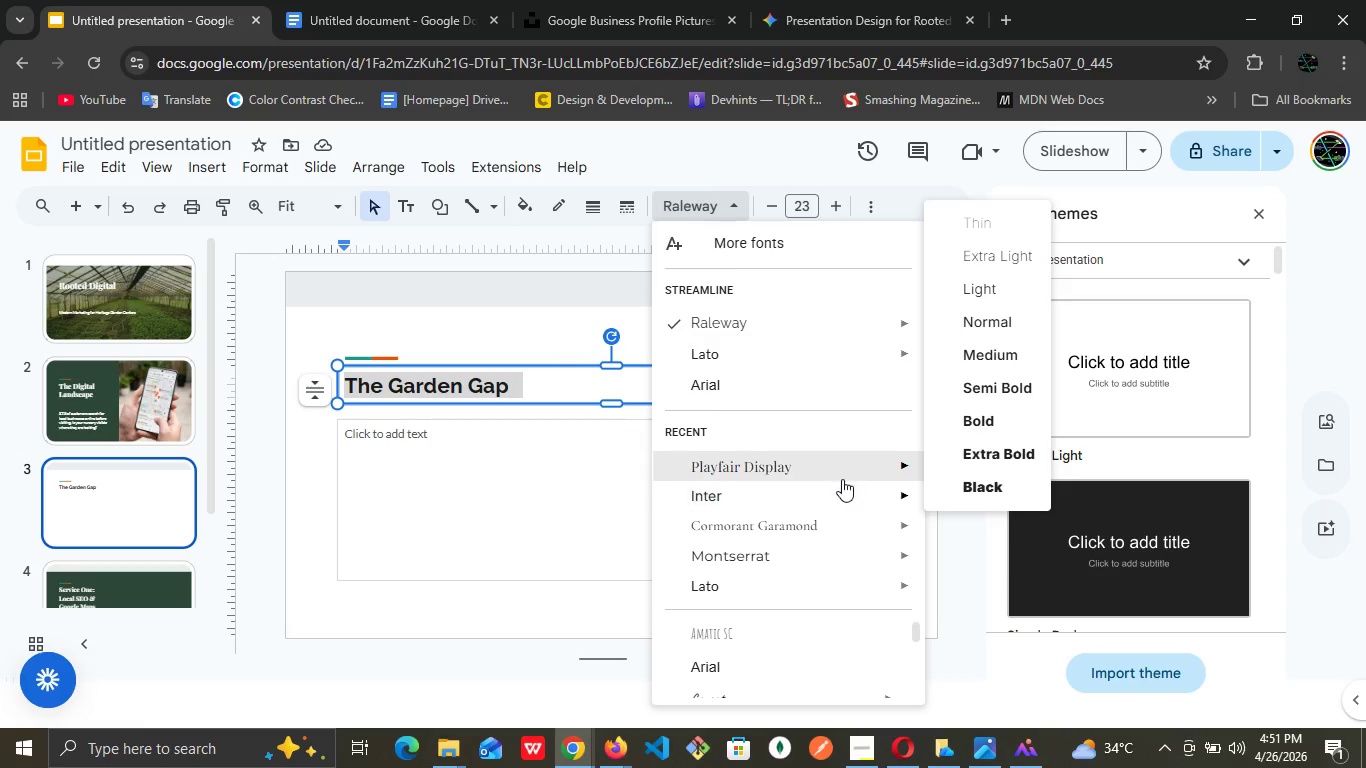 
left_click([811, 211])
 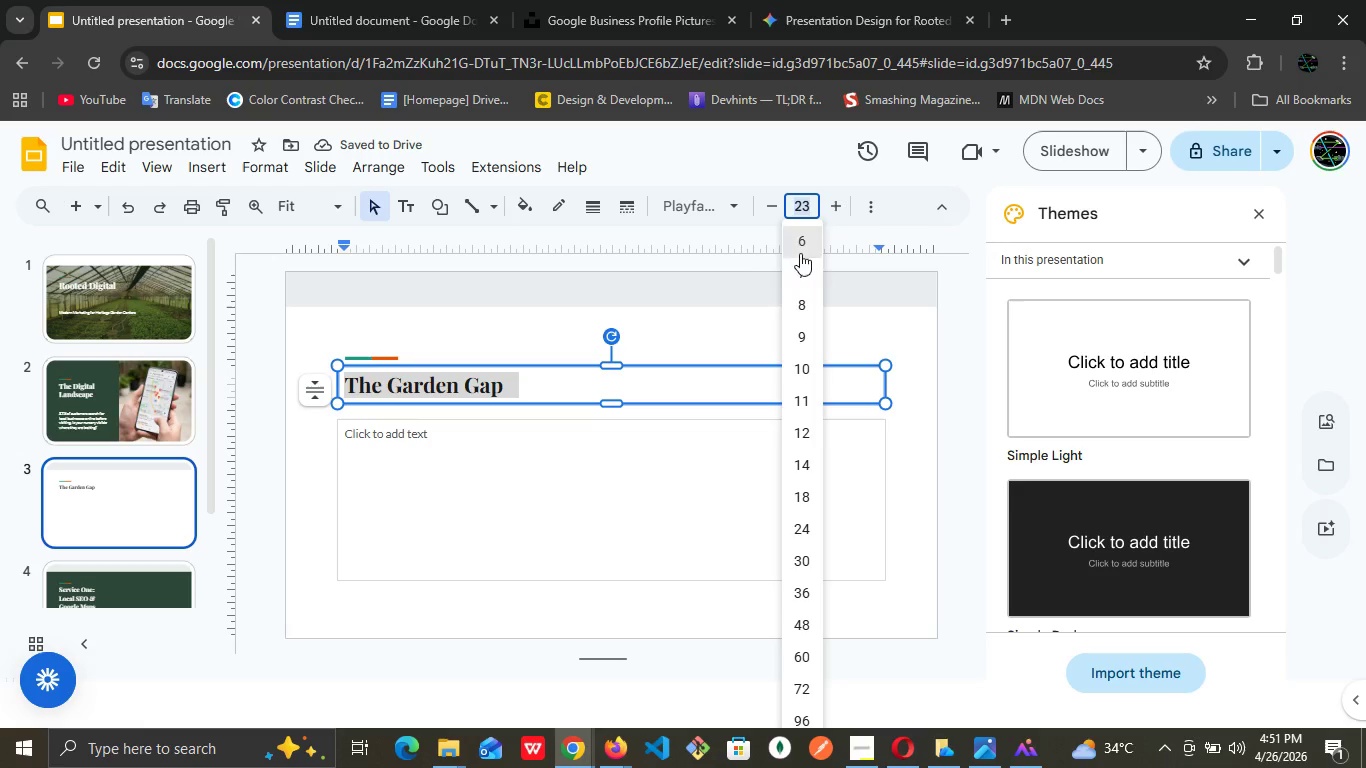 
wait(8.41)
 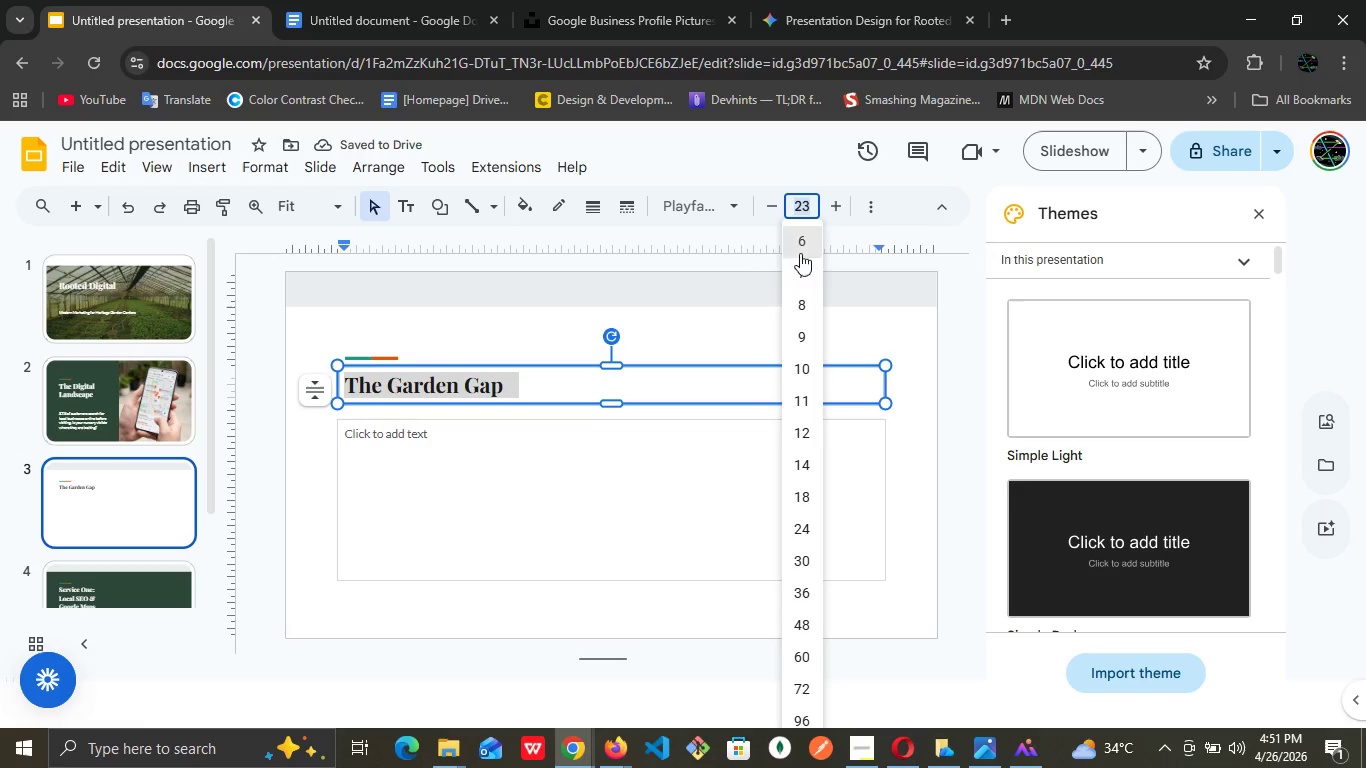 
type(34)
 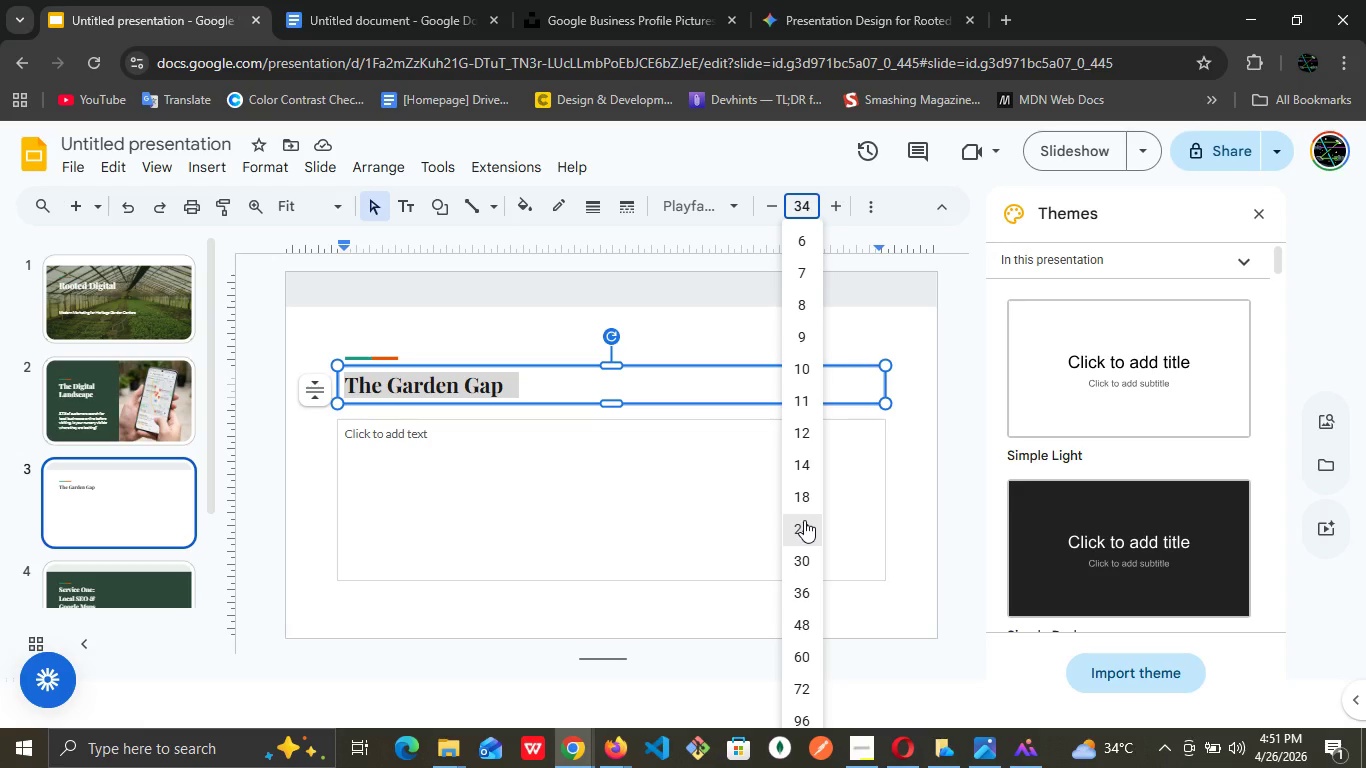 
key(Enter)
 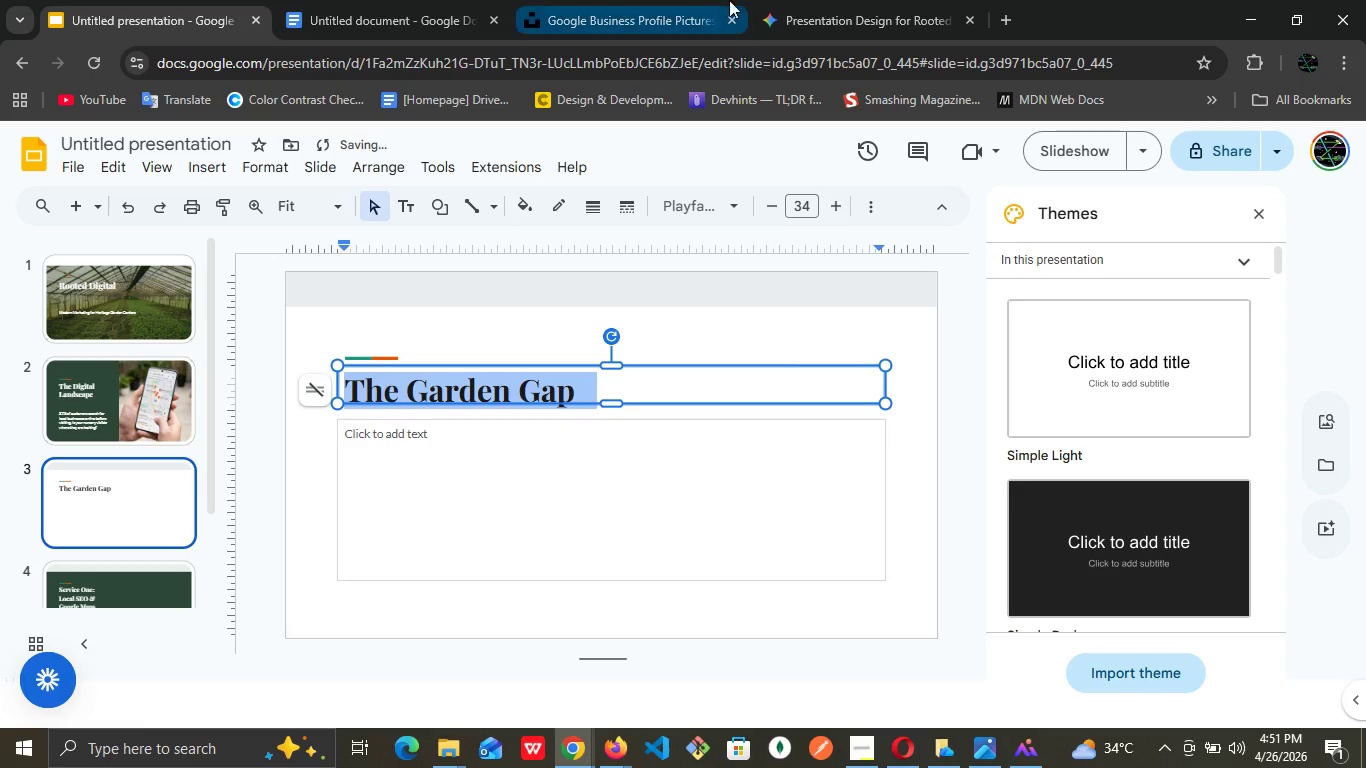 
left_click([822, 1])
 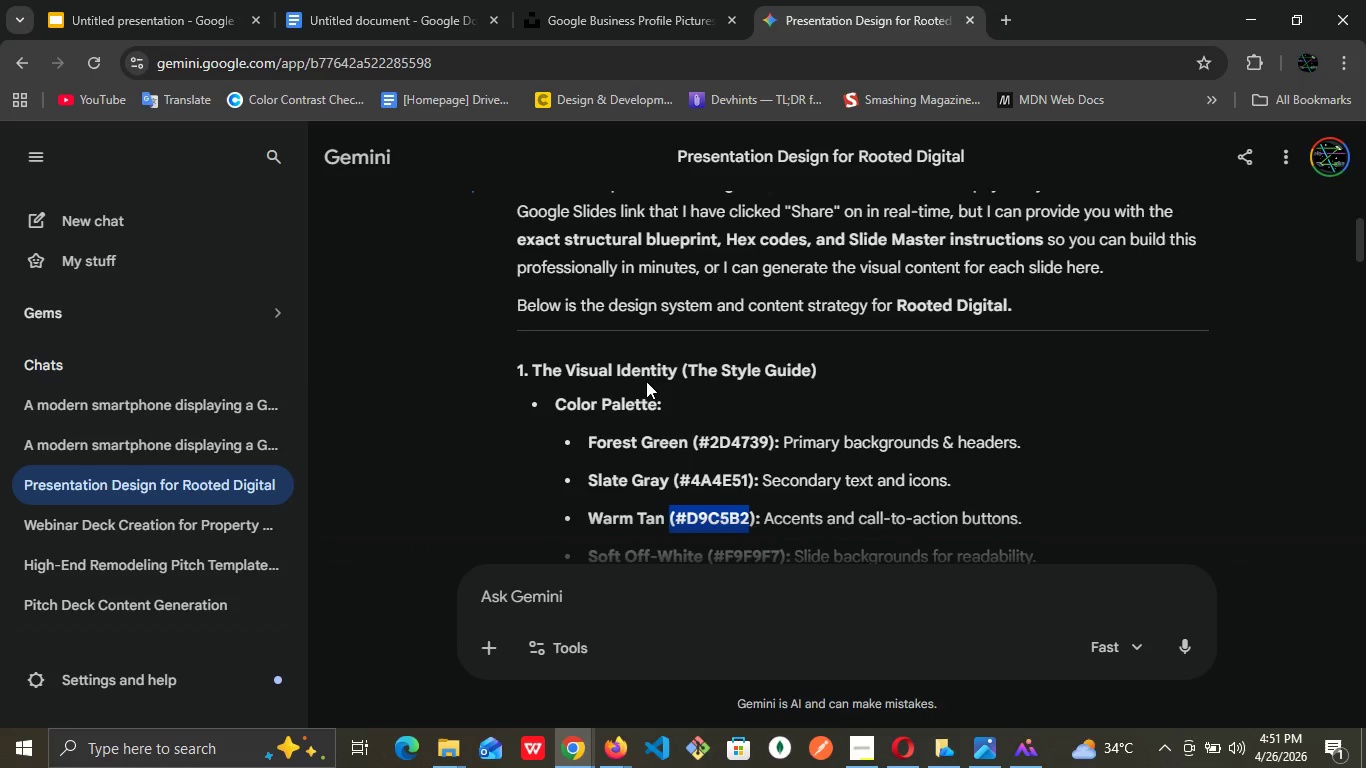 
scroll: coordinate [646, 381], scroll_direction: down, amount: 1.0
 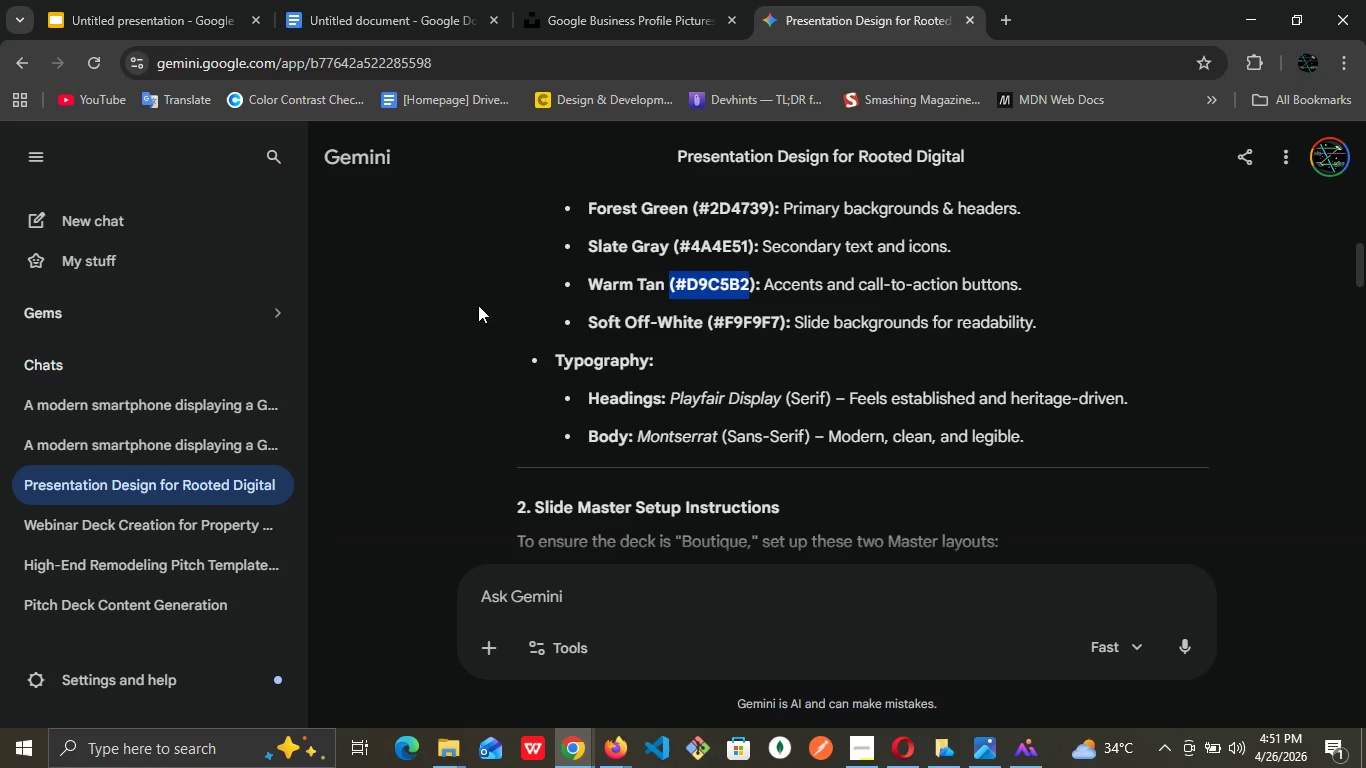 
wait(14.07)
 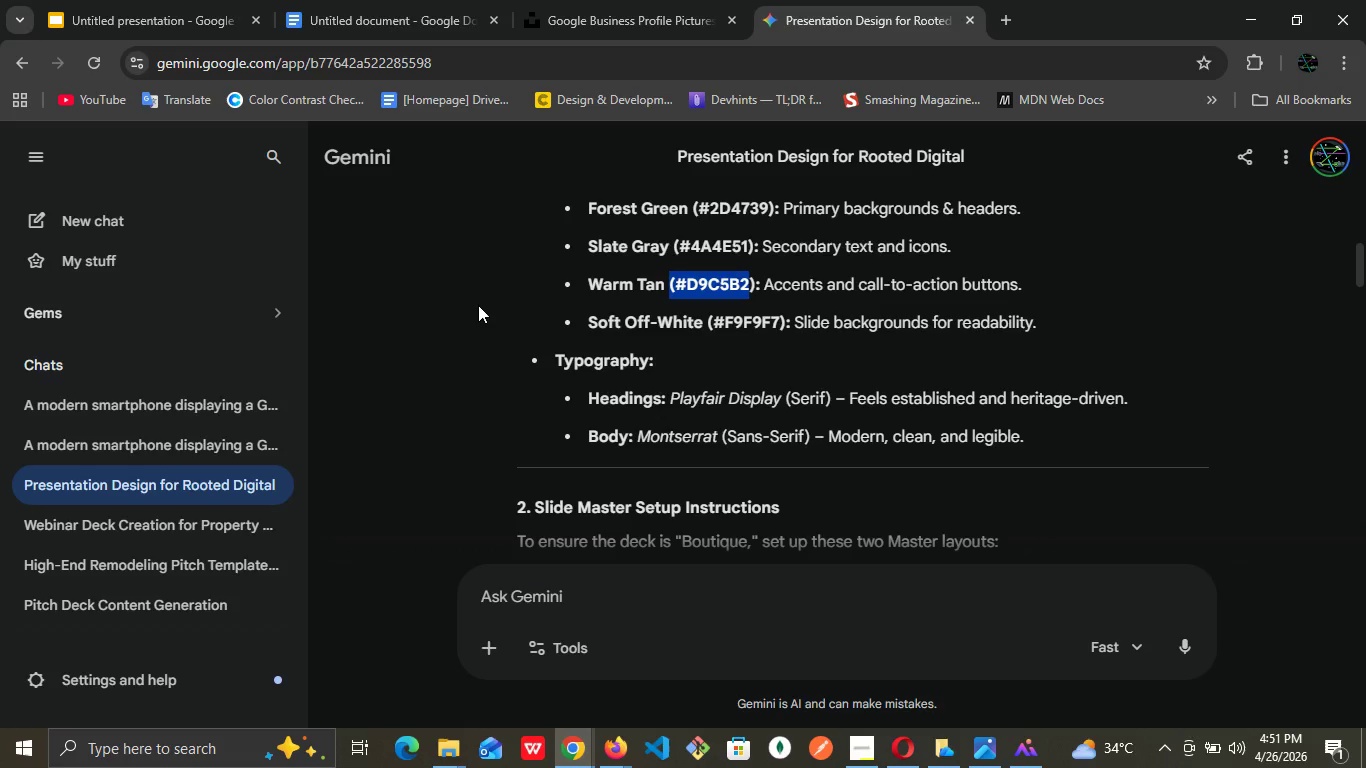 
left_click([479, 423])
 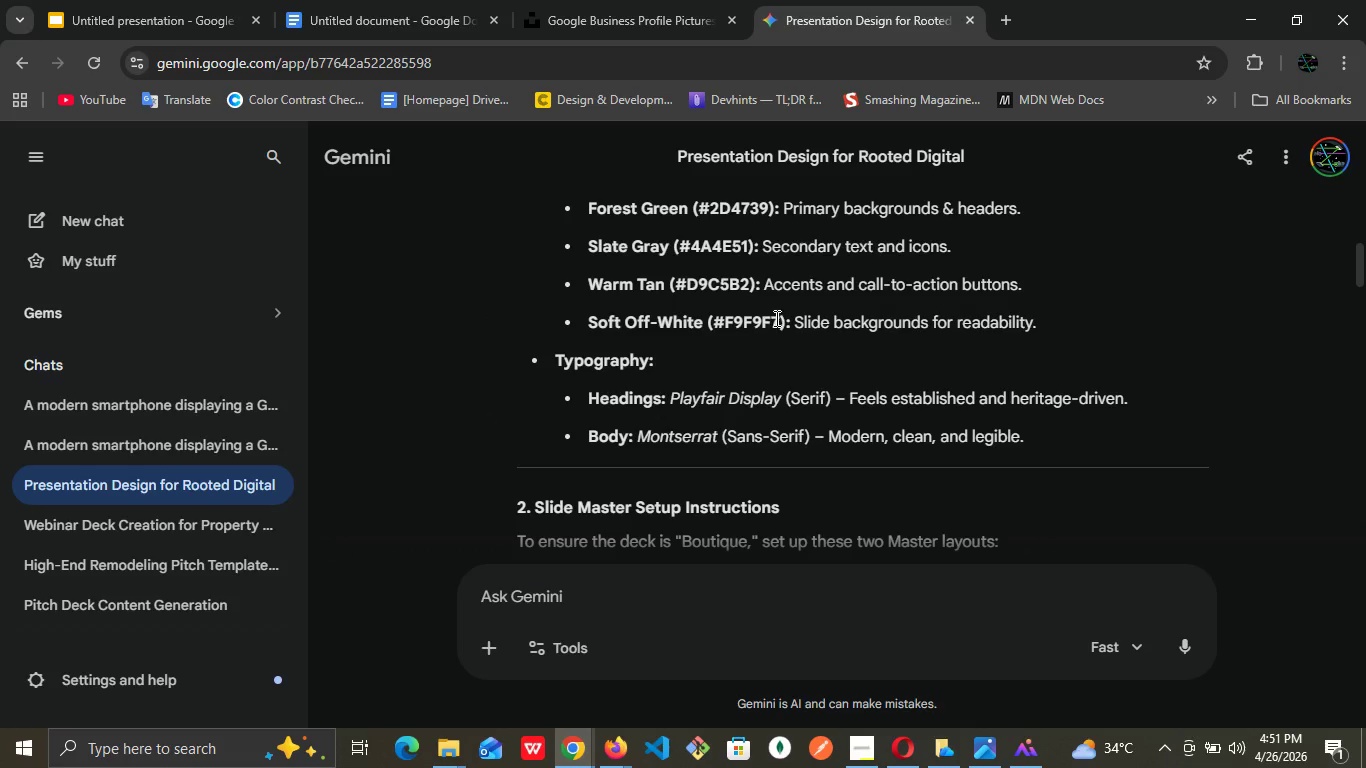 
left_click_drag(start_coordinate=[775, 318], to_coordinate=[715, 319])
 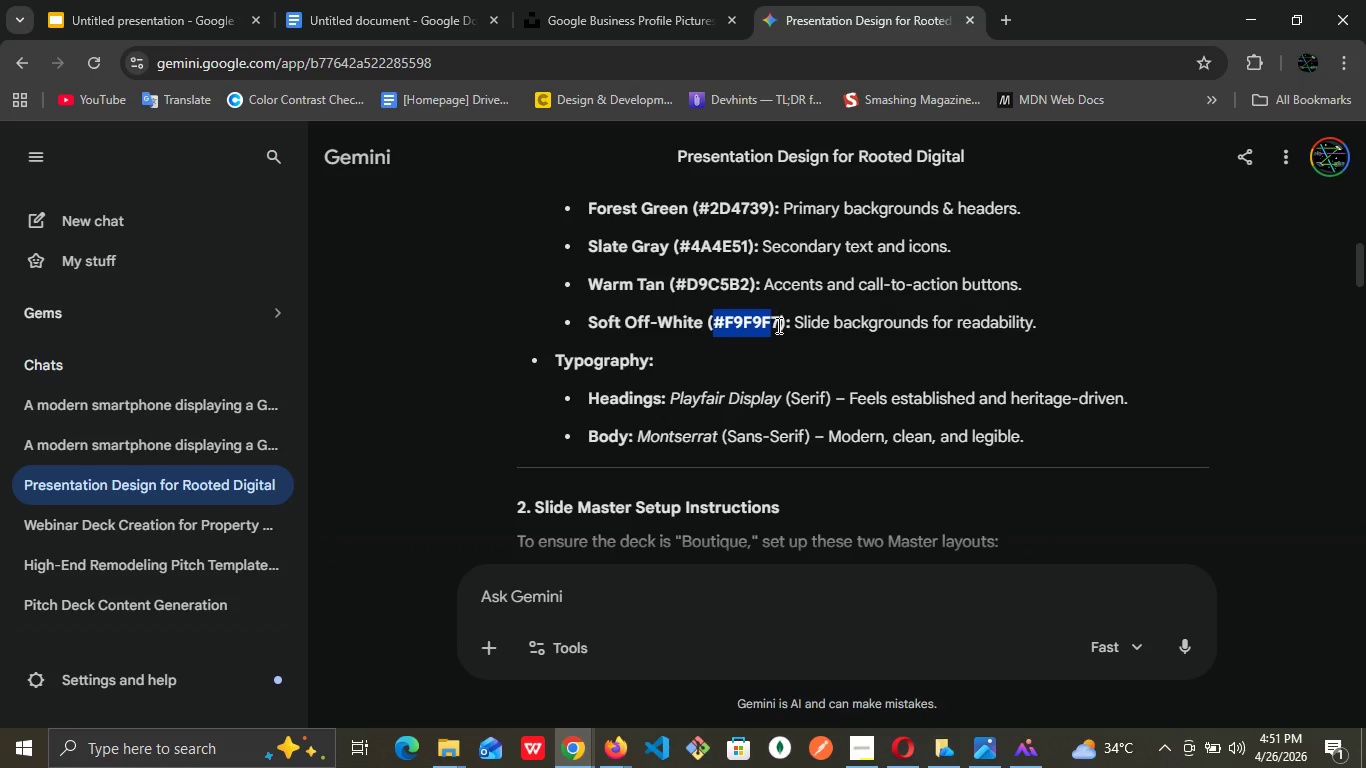 
left_click([777, 325])
 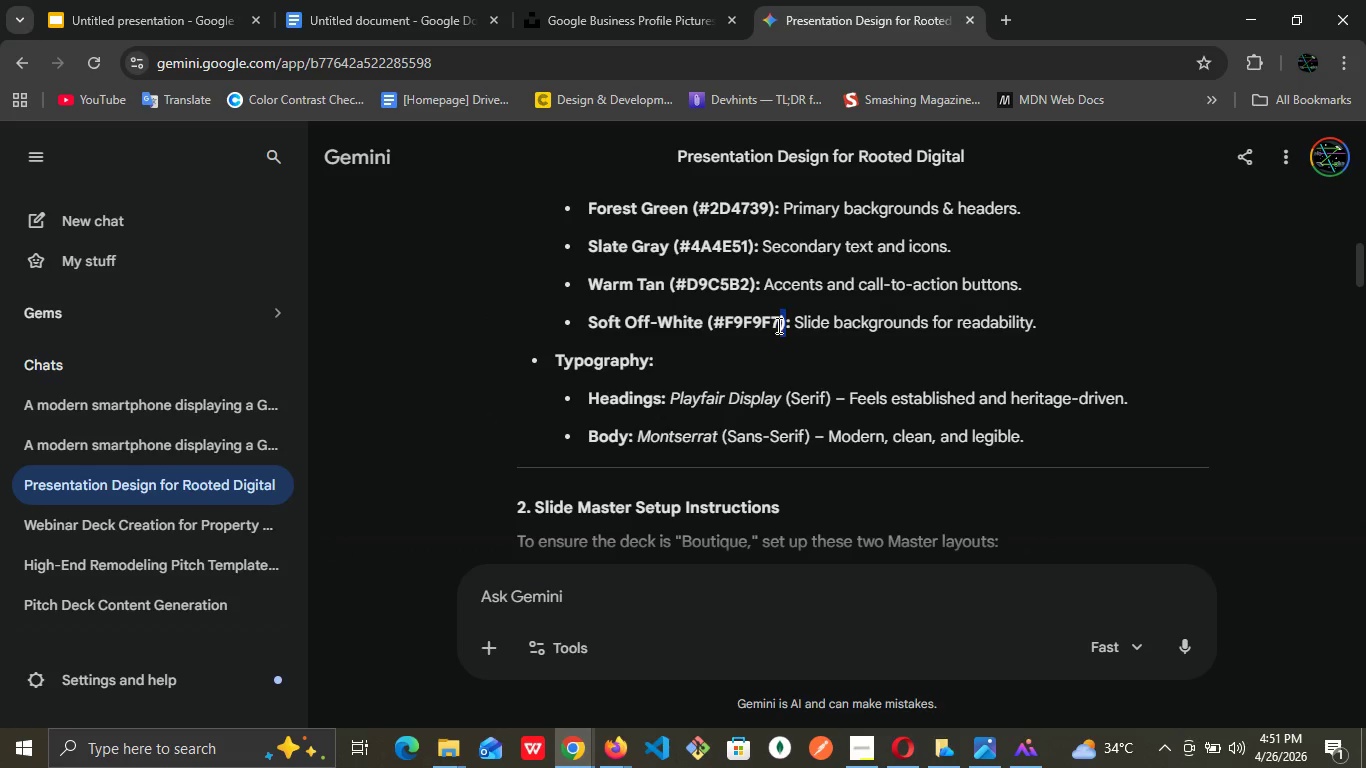 
left_click_drag(start_coordinate=[777, 325], to_coordinate=[737, 314])
 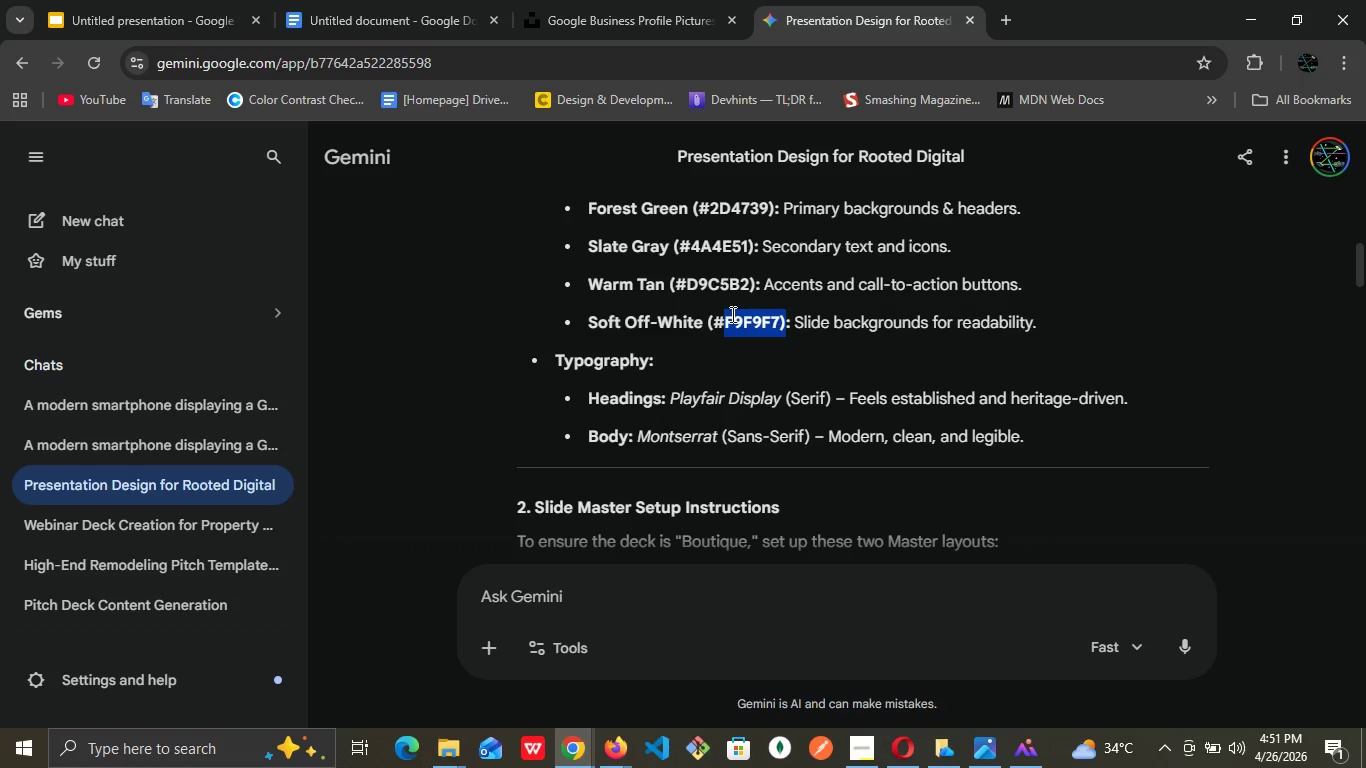 
key(Control+ControlLeft)
 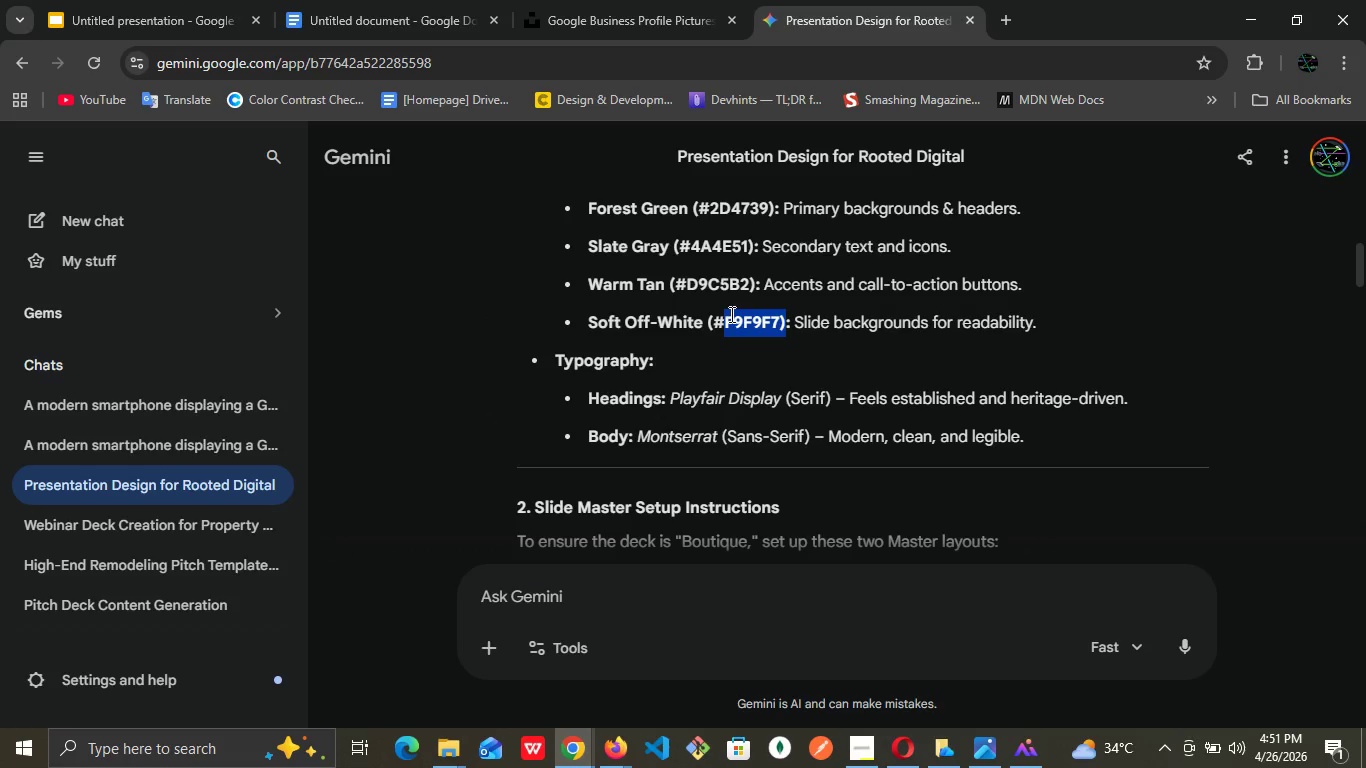 
key(Control+C)
 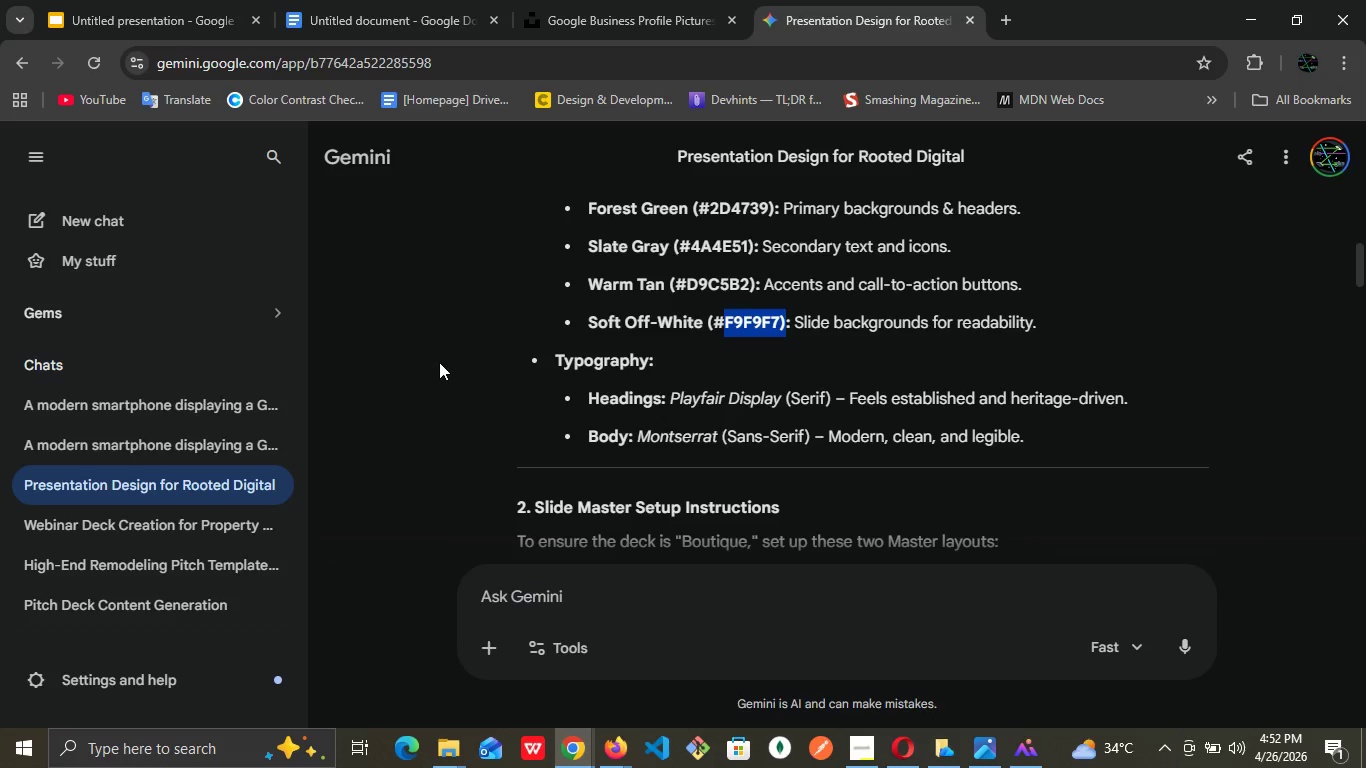 
left_click([439, 362])
 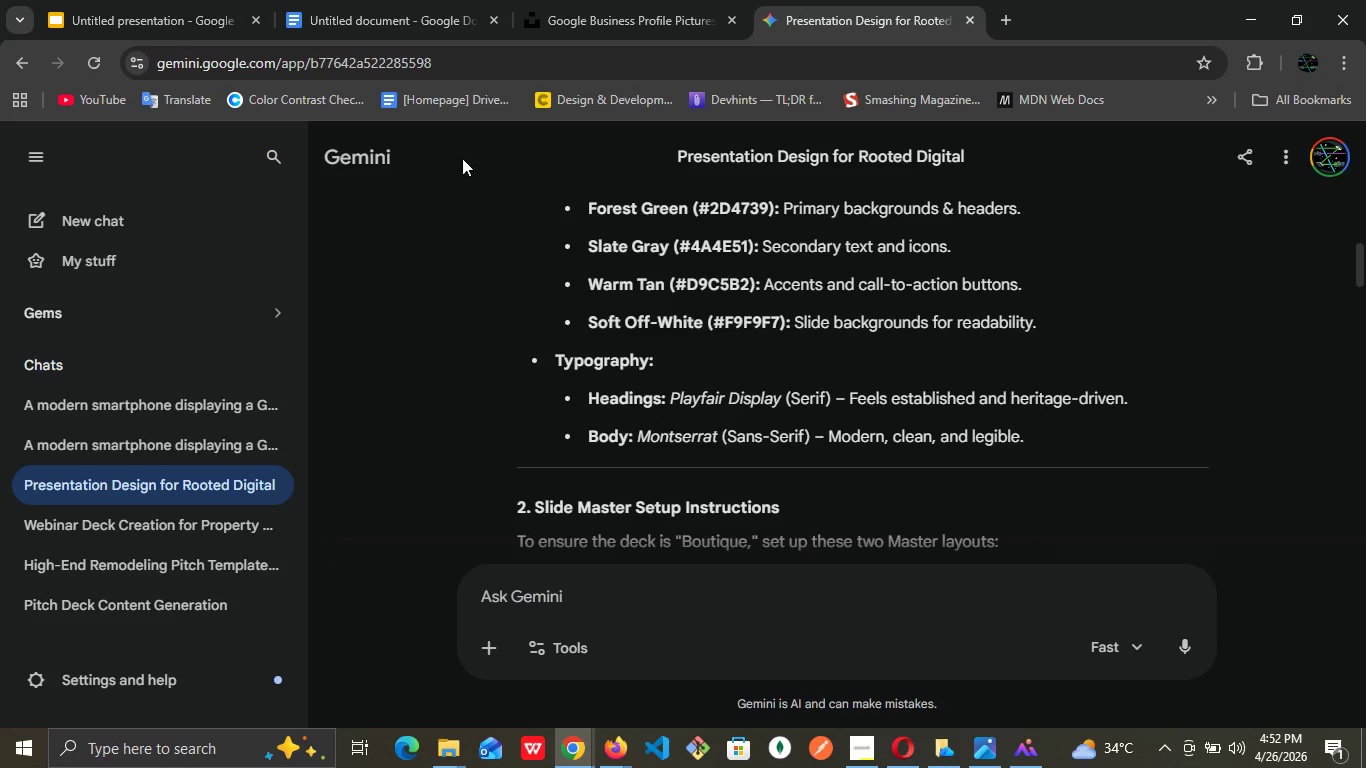 
mouse_move([355, 30])
 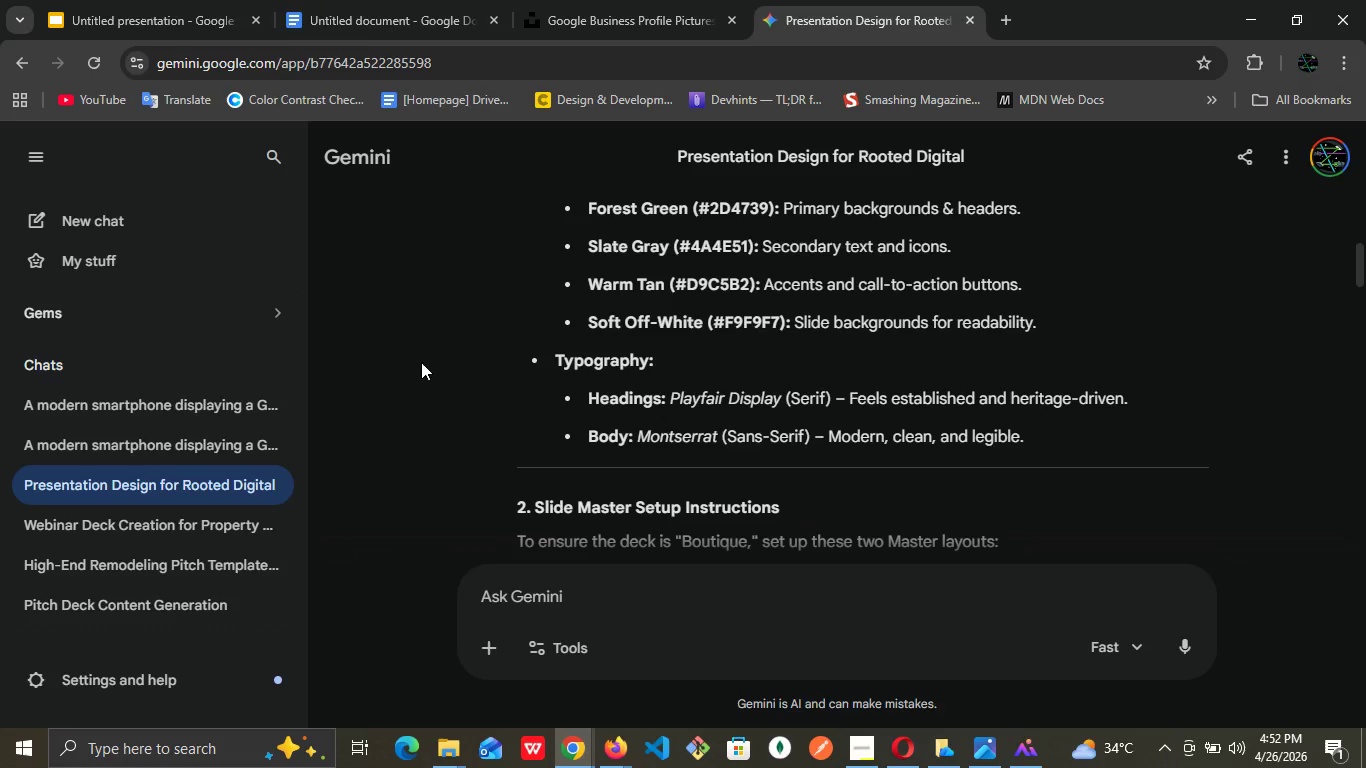 
left_click([420, 362])
 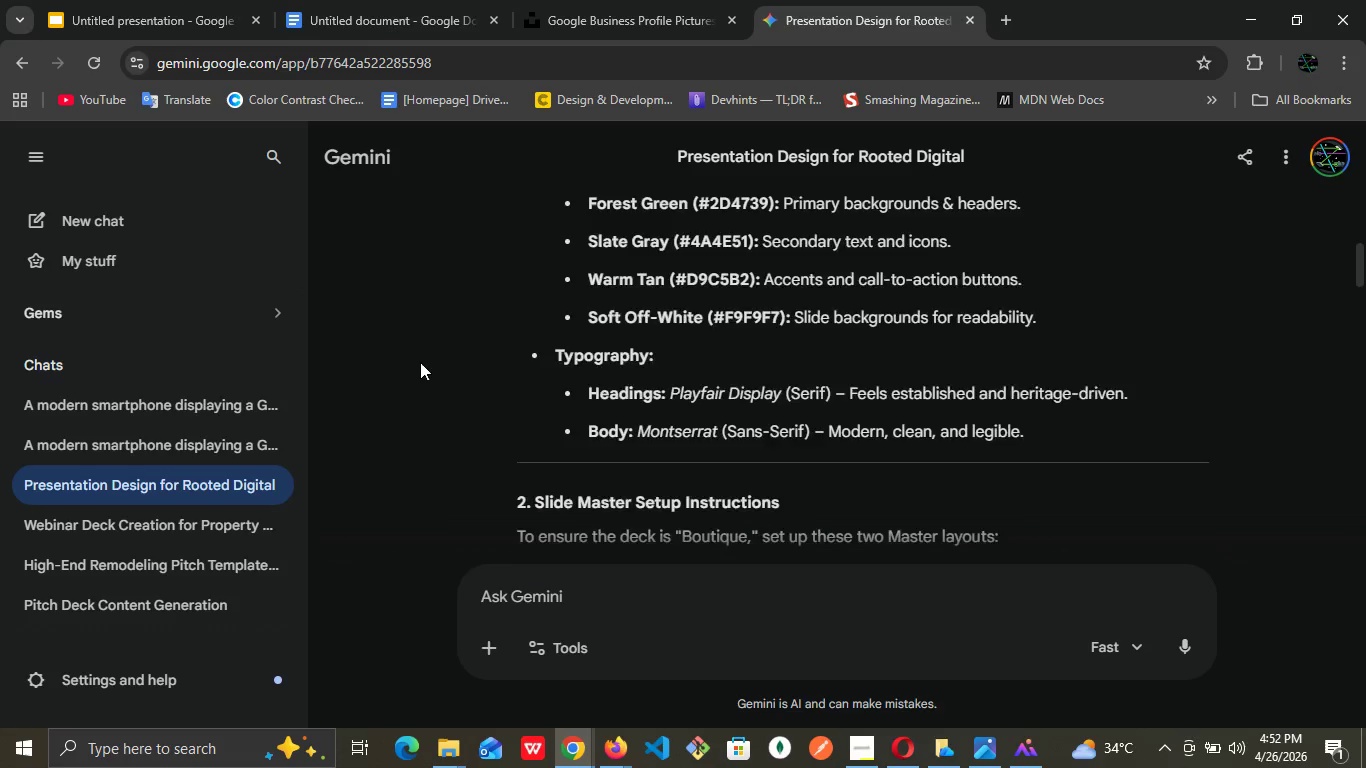 
scroll: coordinate [420, 362], scroll_direction: down, amount: 4.0
 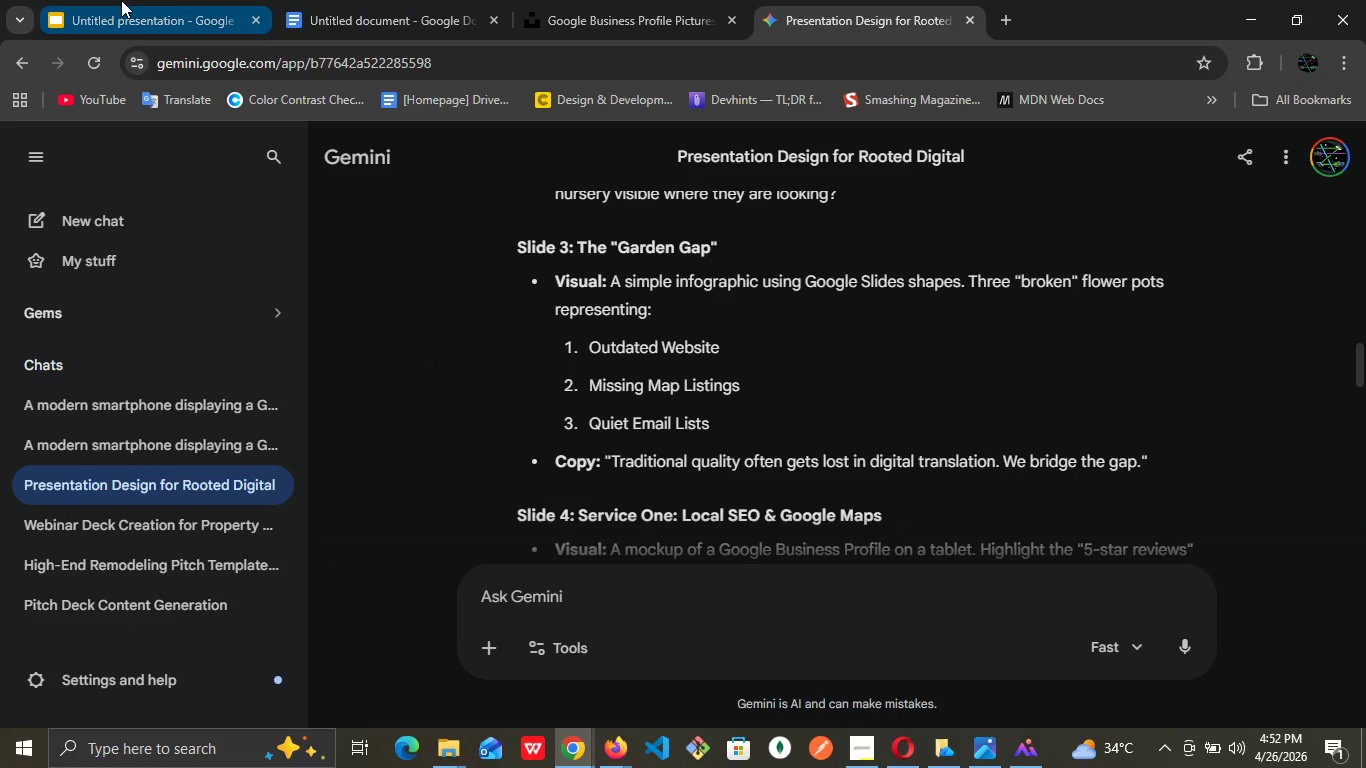 
wait(7.67)
 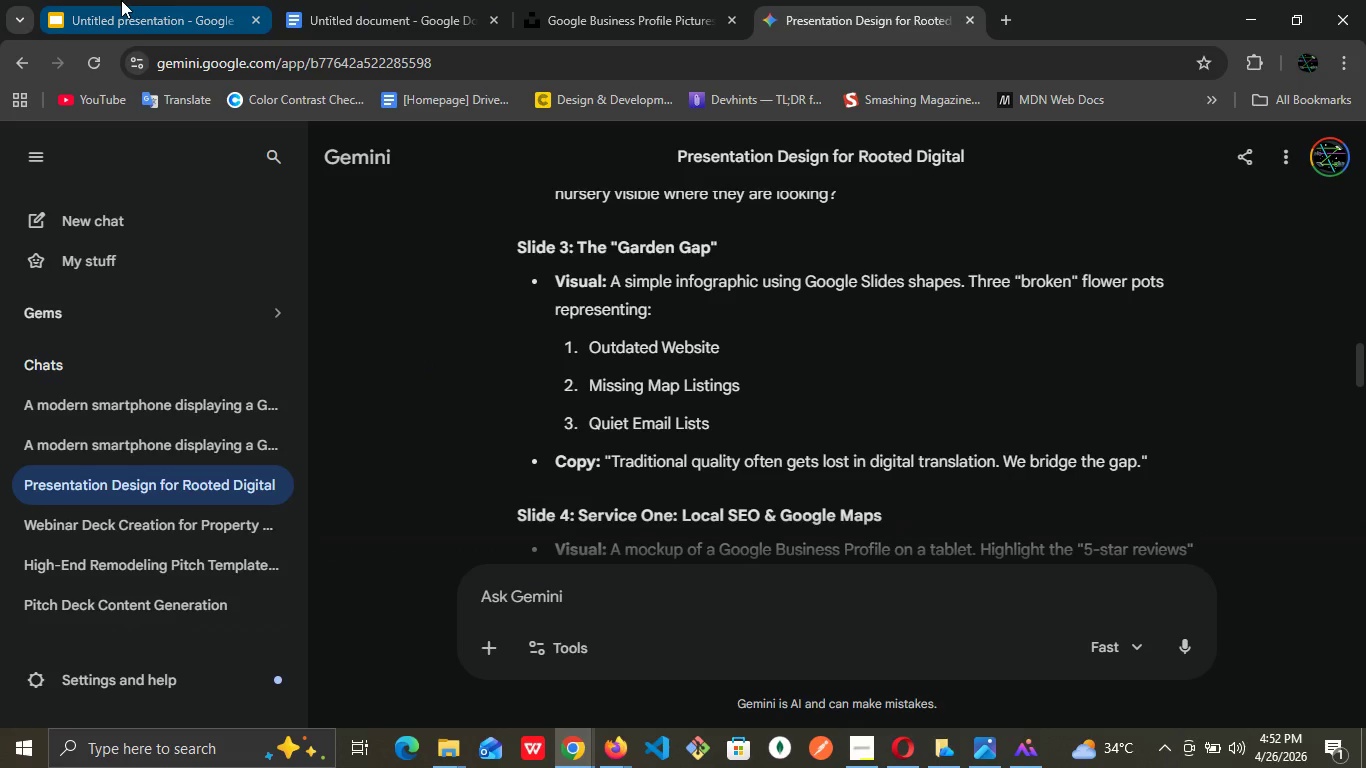 
left_click([120, 0])
 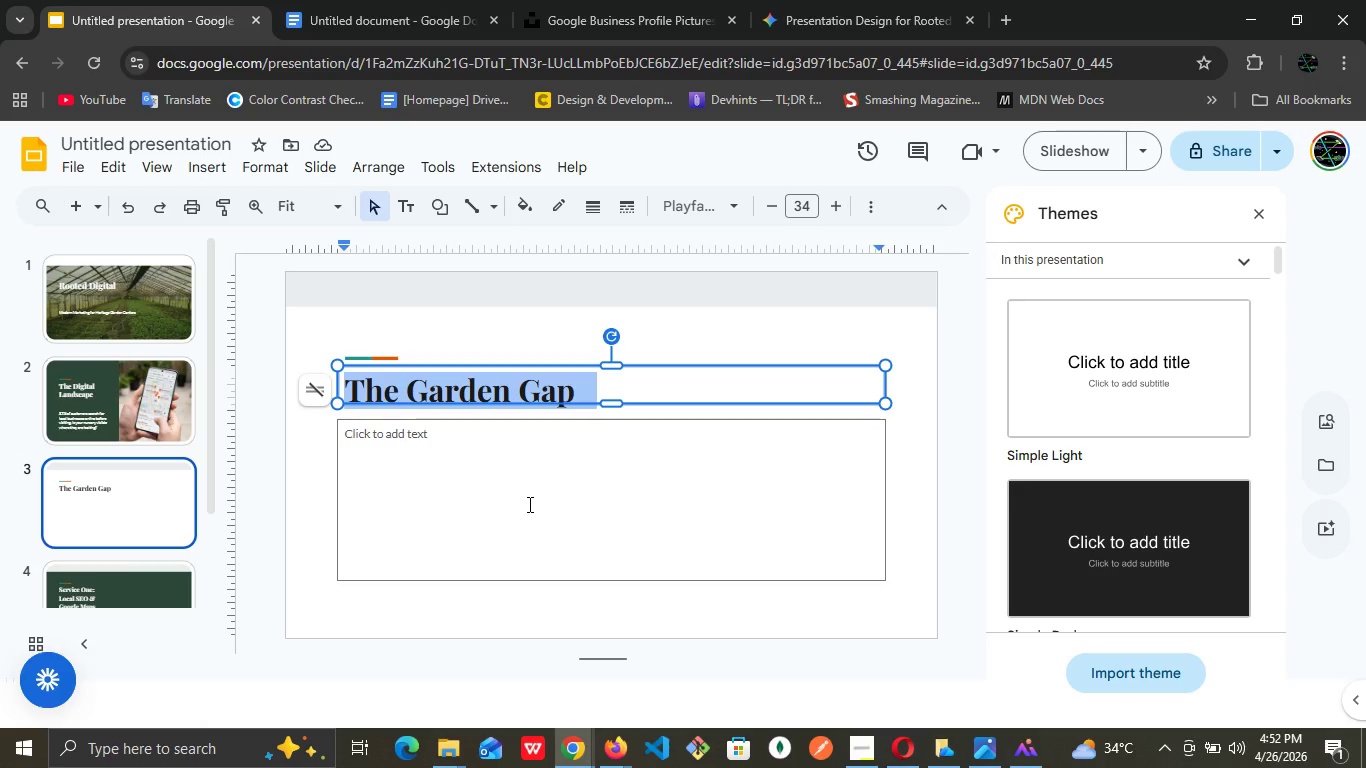 
wait(6.66)
 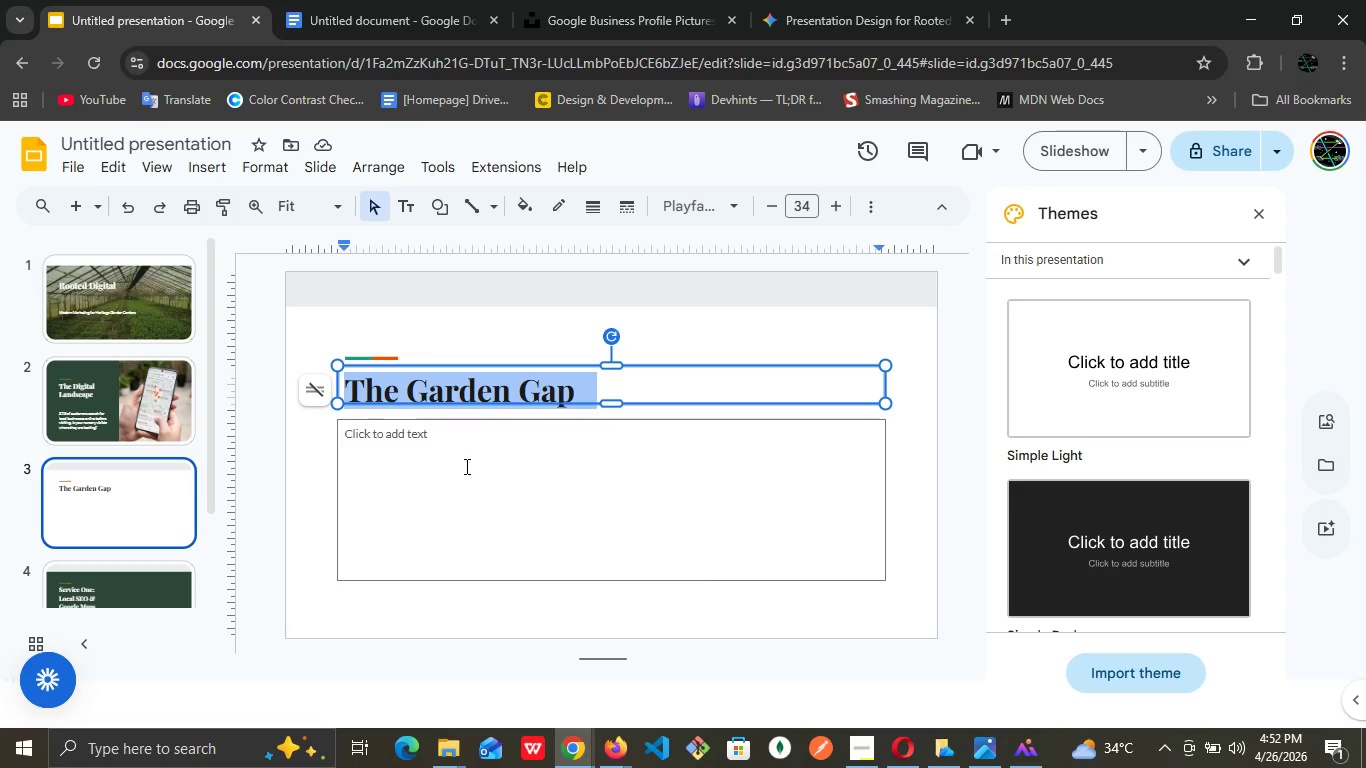 
left_click([555, 336])
 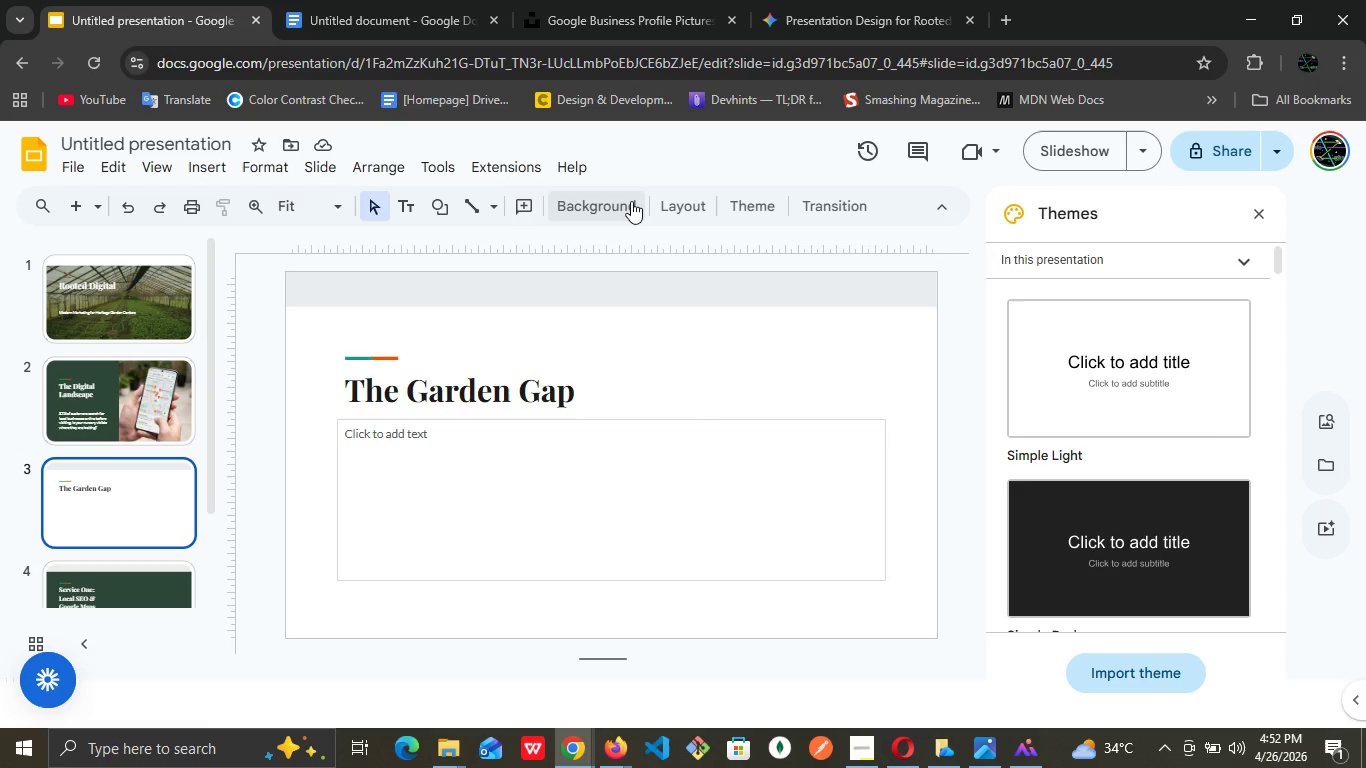 
left_click([631, 201])
 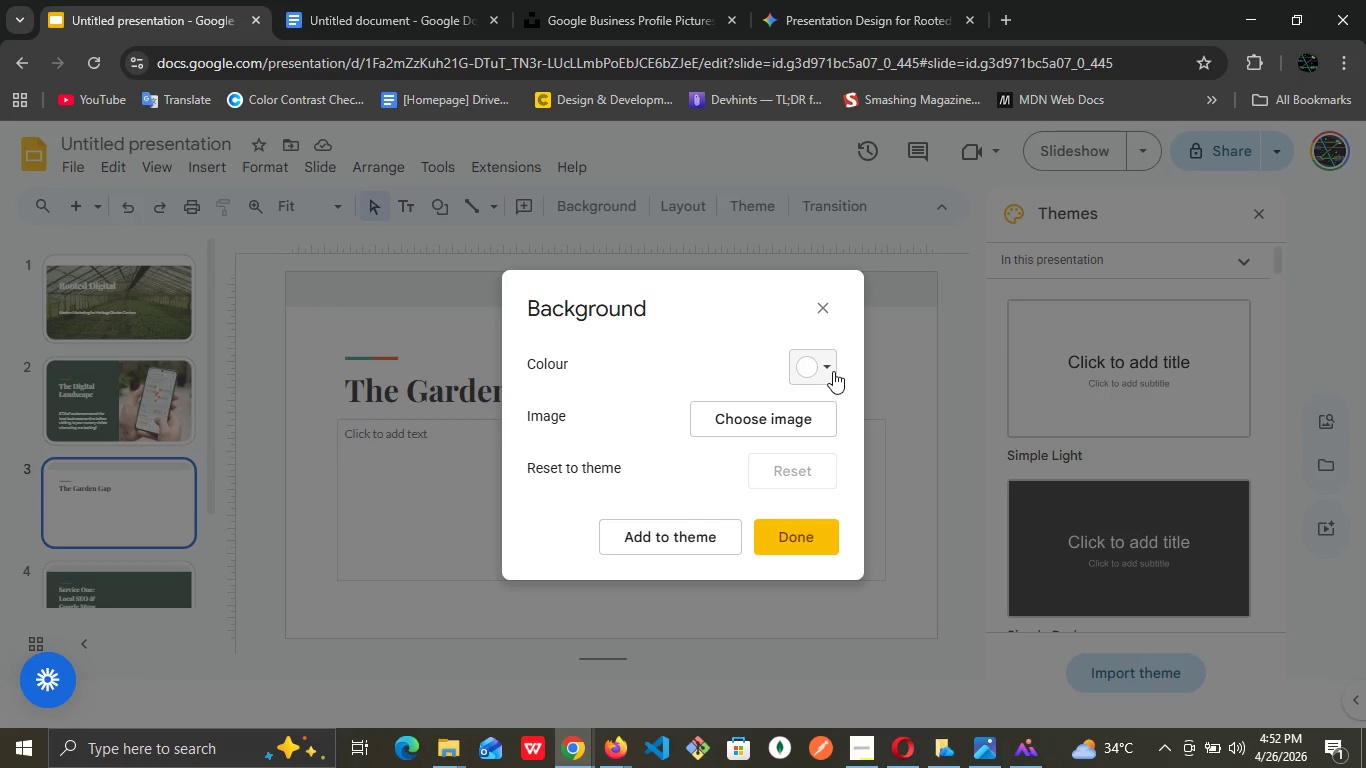 
left_click([833, 368])
 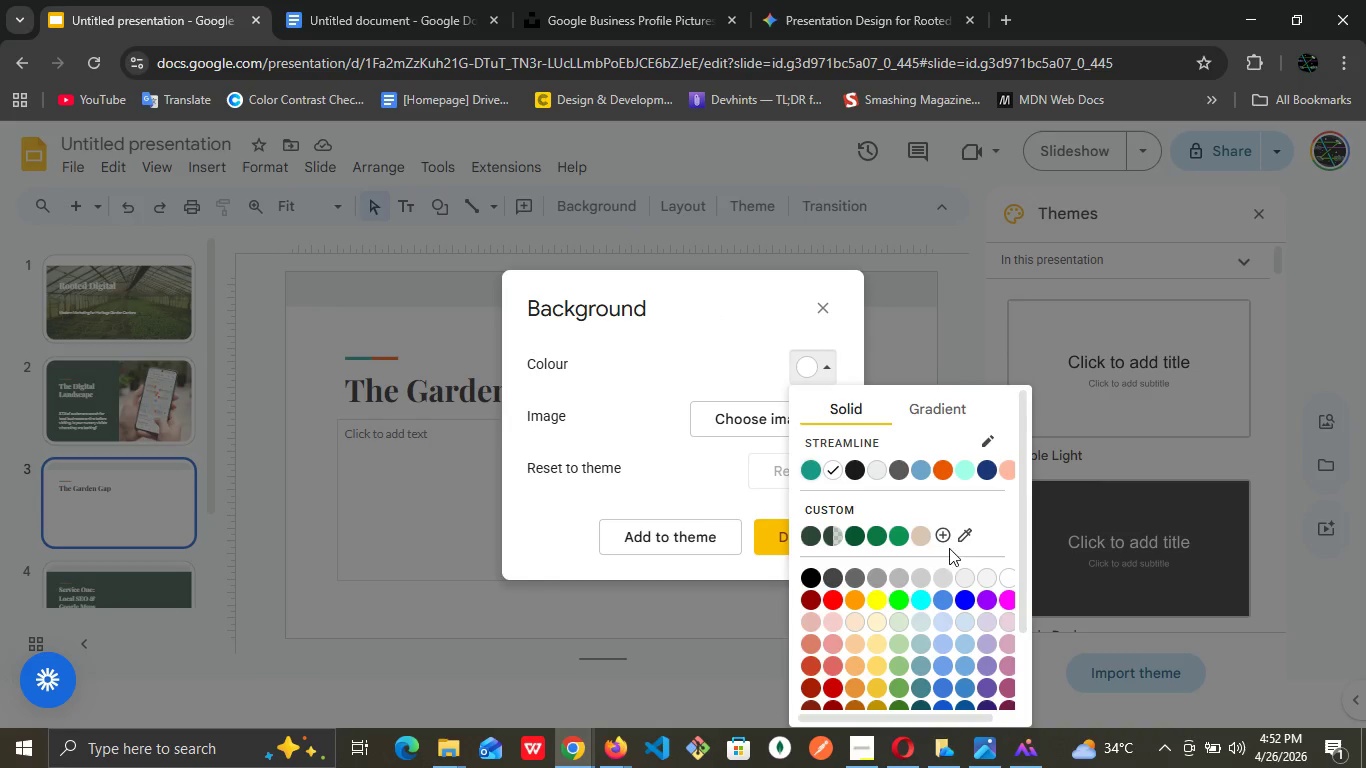 
left_click([946, 534])
 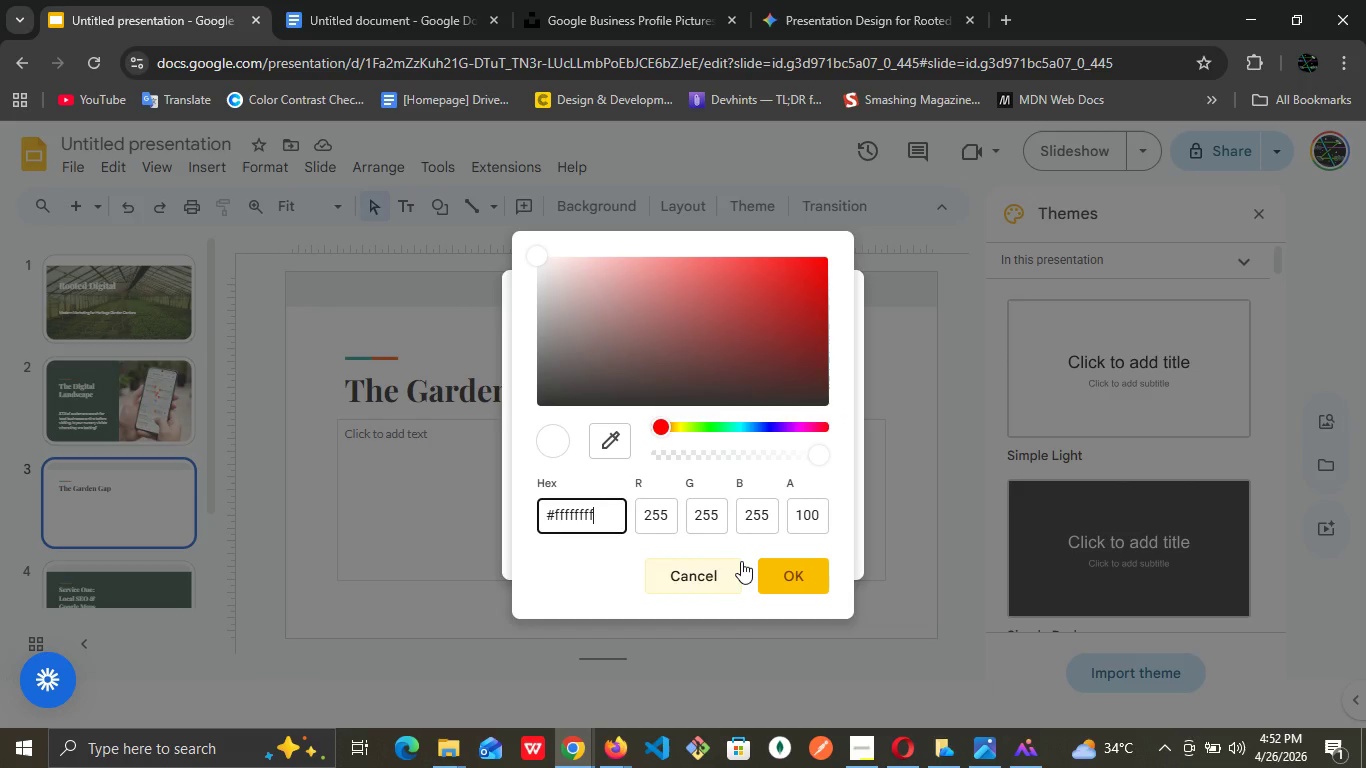 
hold_key(key=ControlLeft, duration=1.05)
 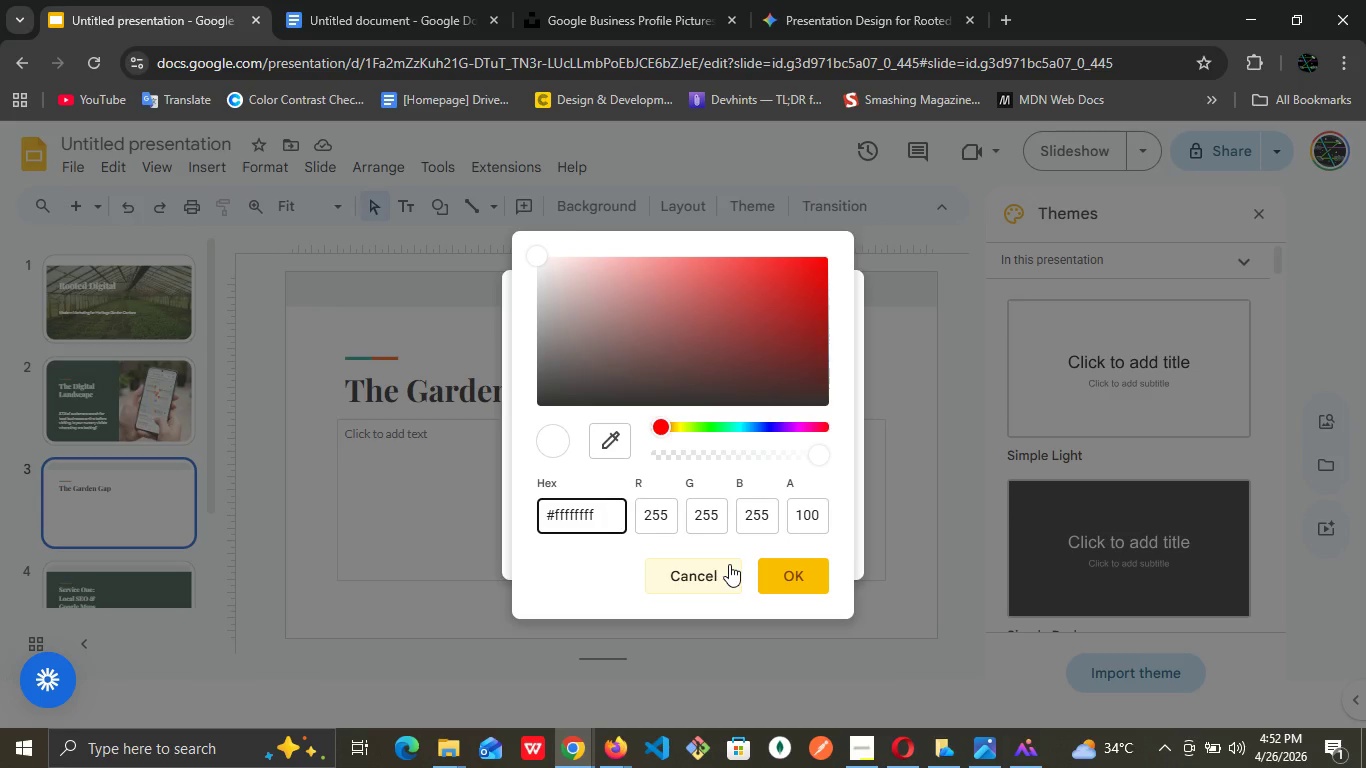 
key(Control+A)
 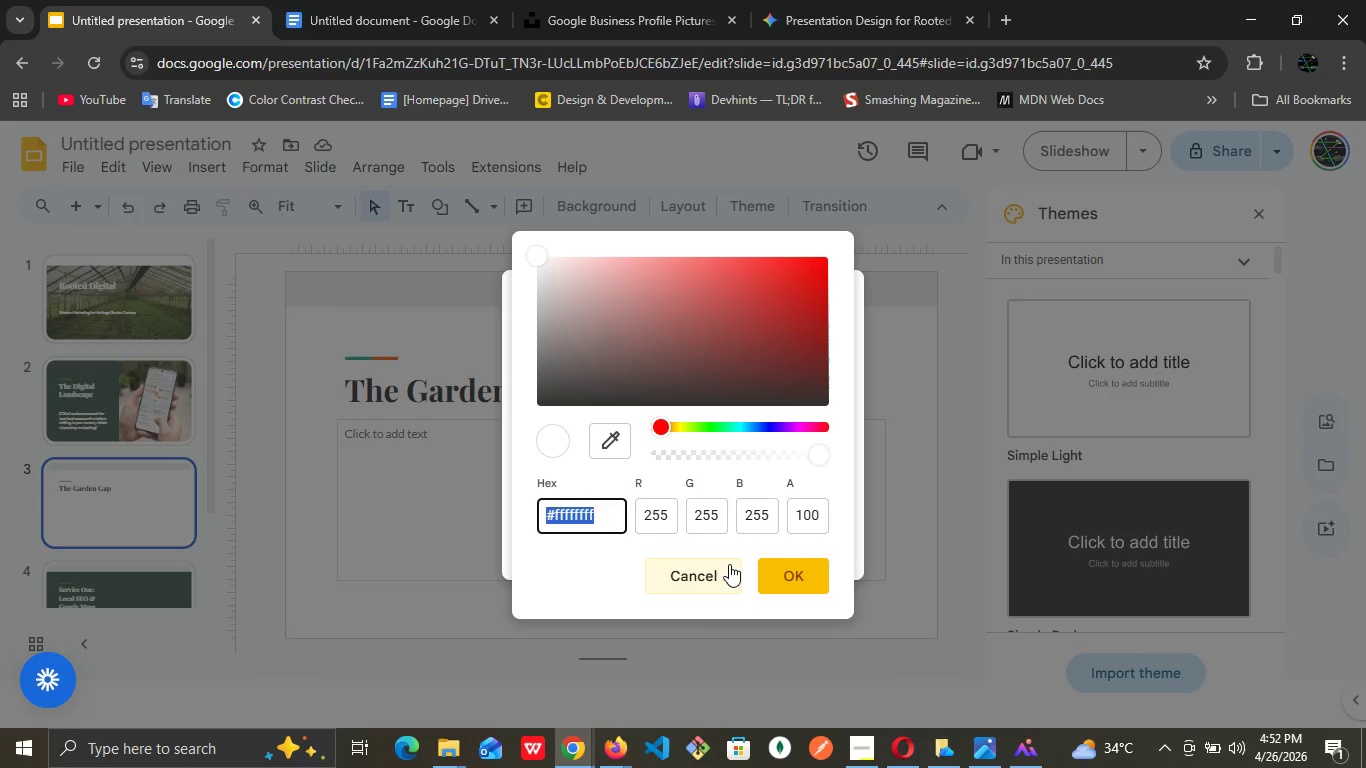 
key(Control+V)
 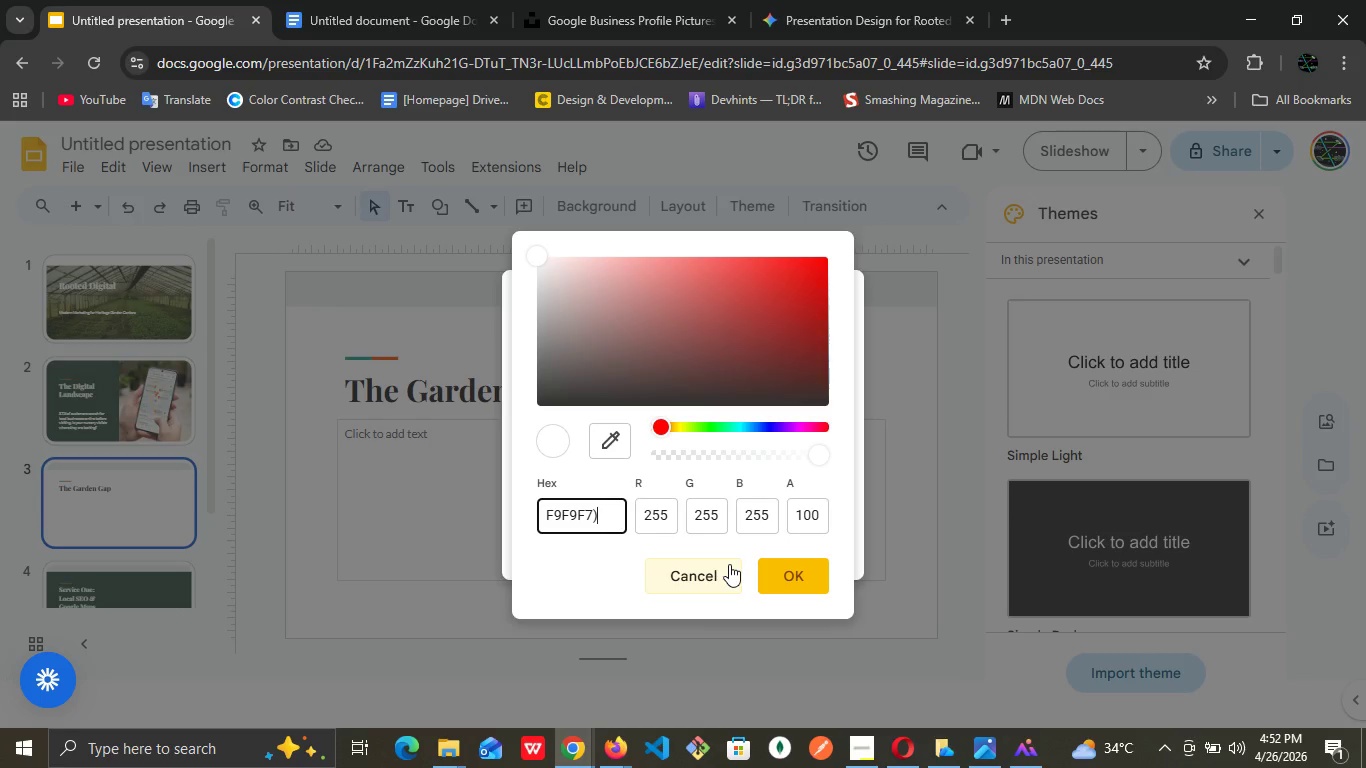 
key(Backspace)
 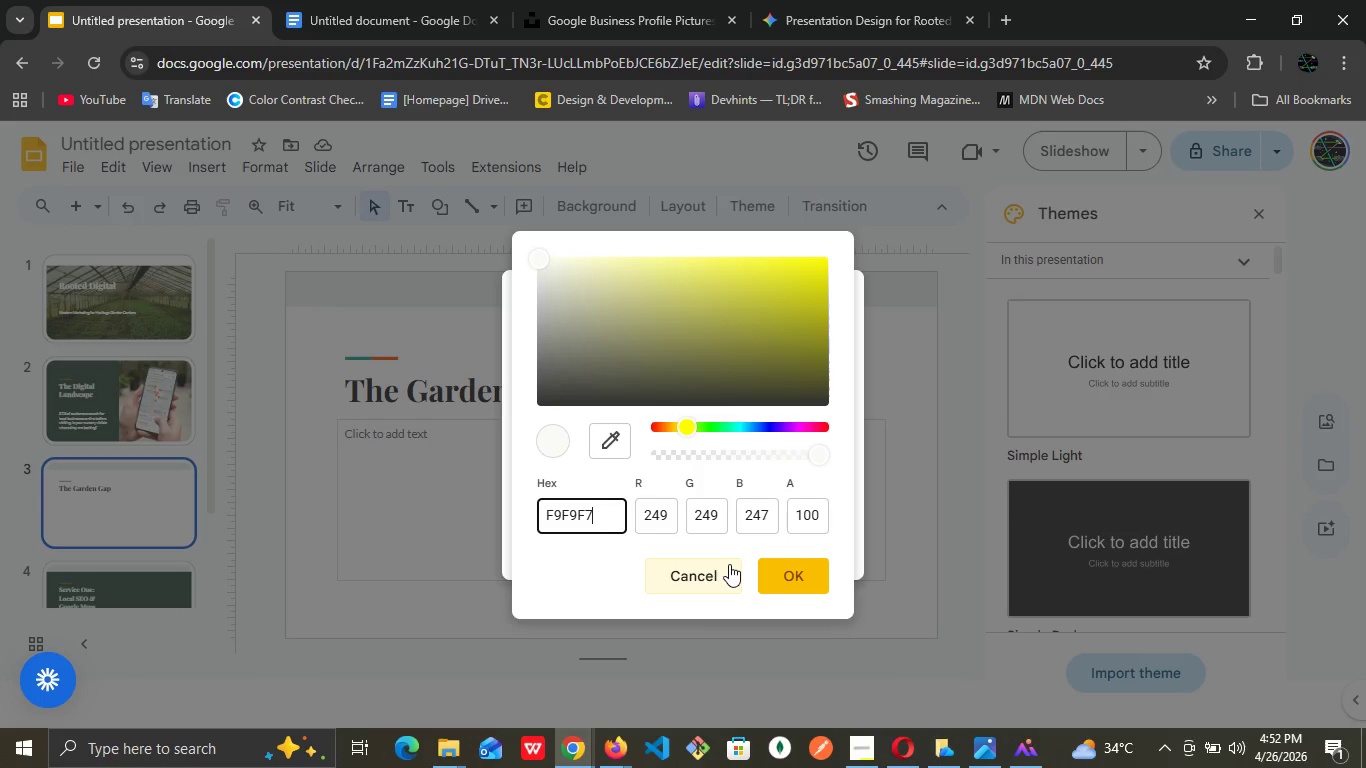 
hold_key(key=ArrowLeft, duration=0.84)
 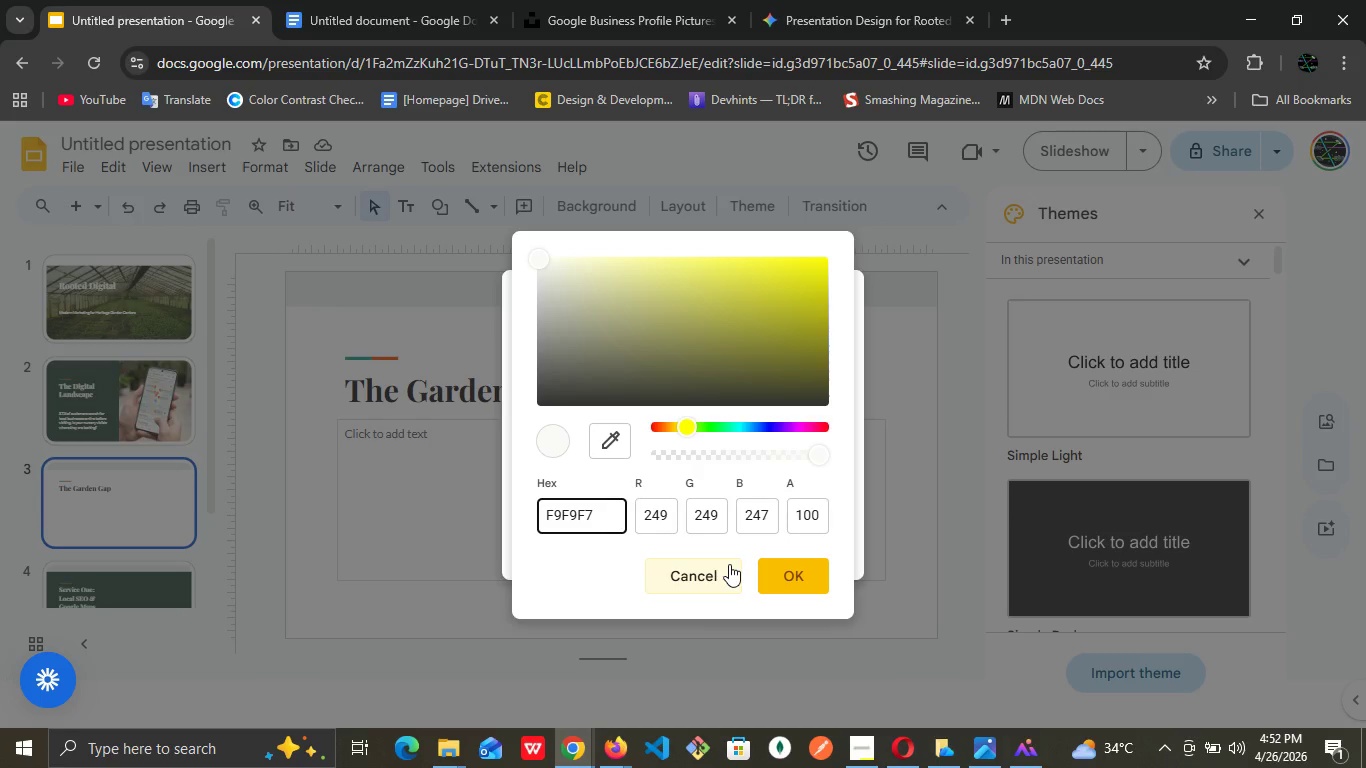 
key(Shift+3)
 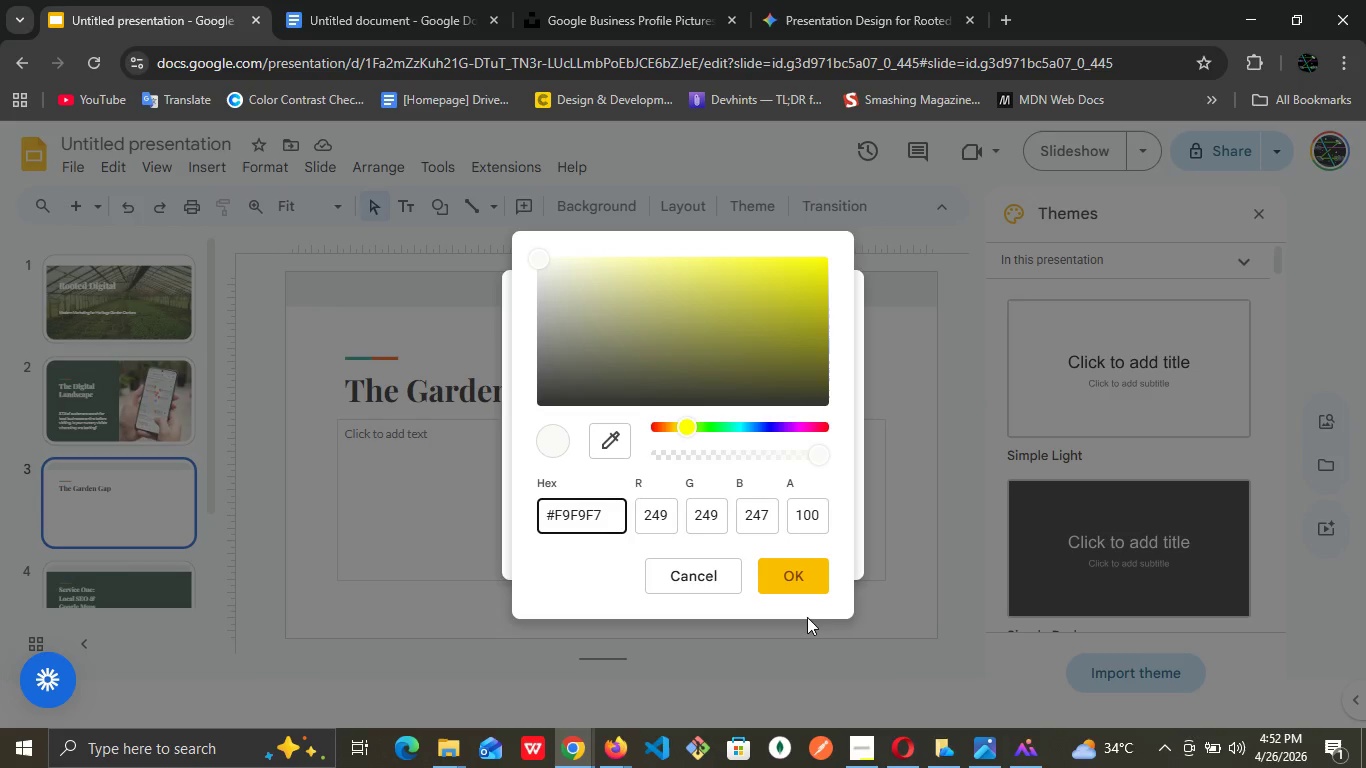 
left_click([790, 594])
 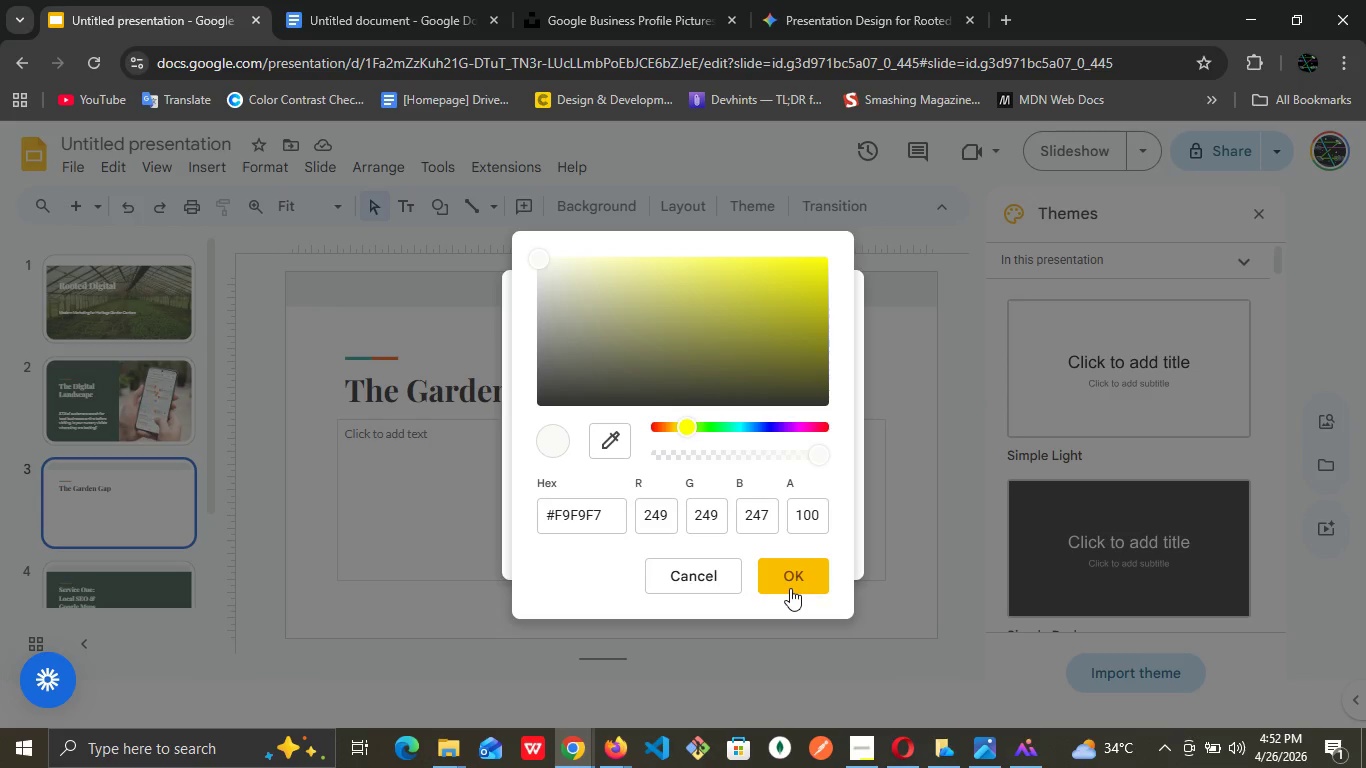 
left_click([790, 588])
 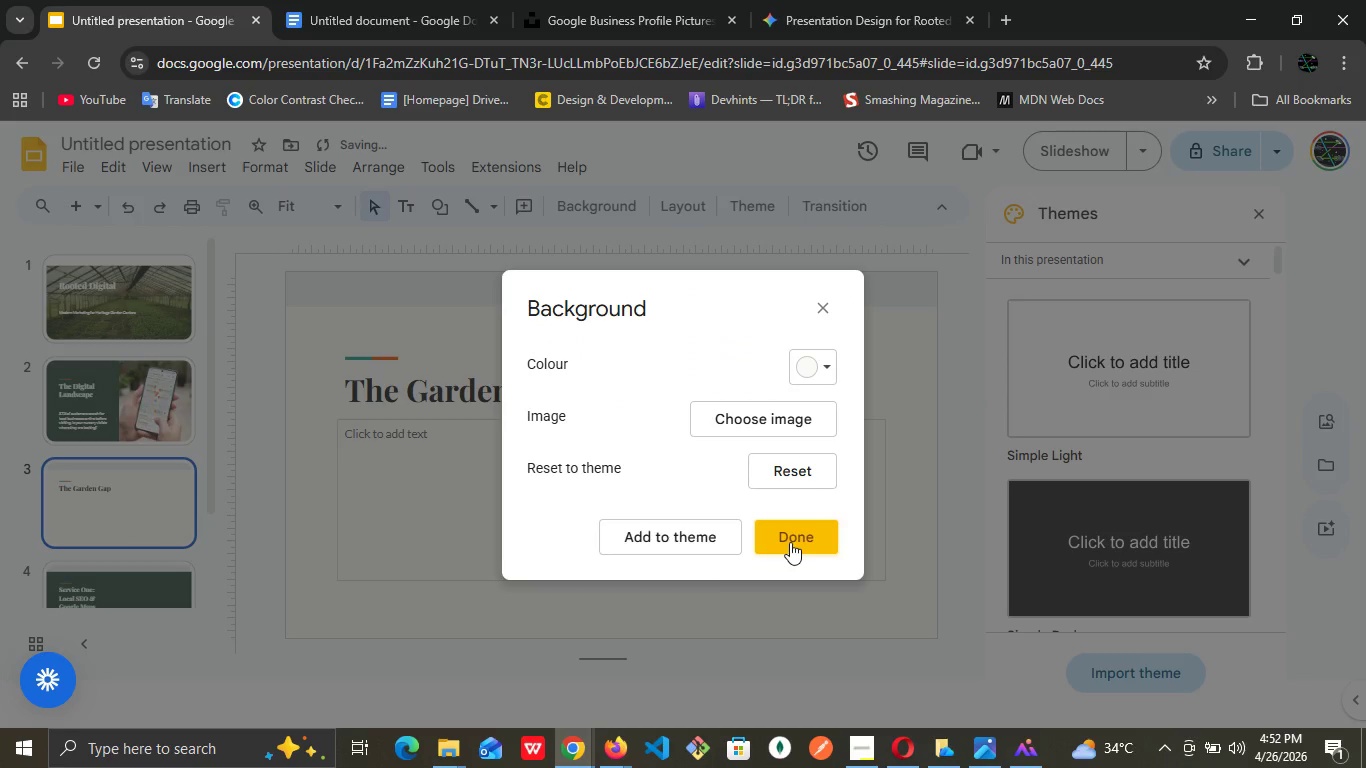 
left_click([790, 542])
 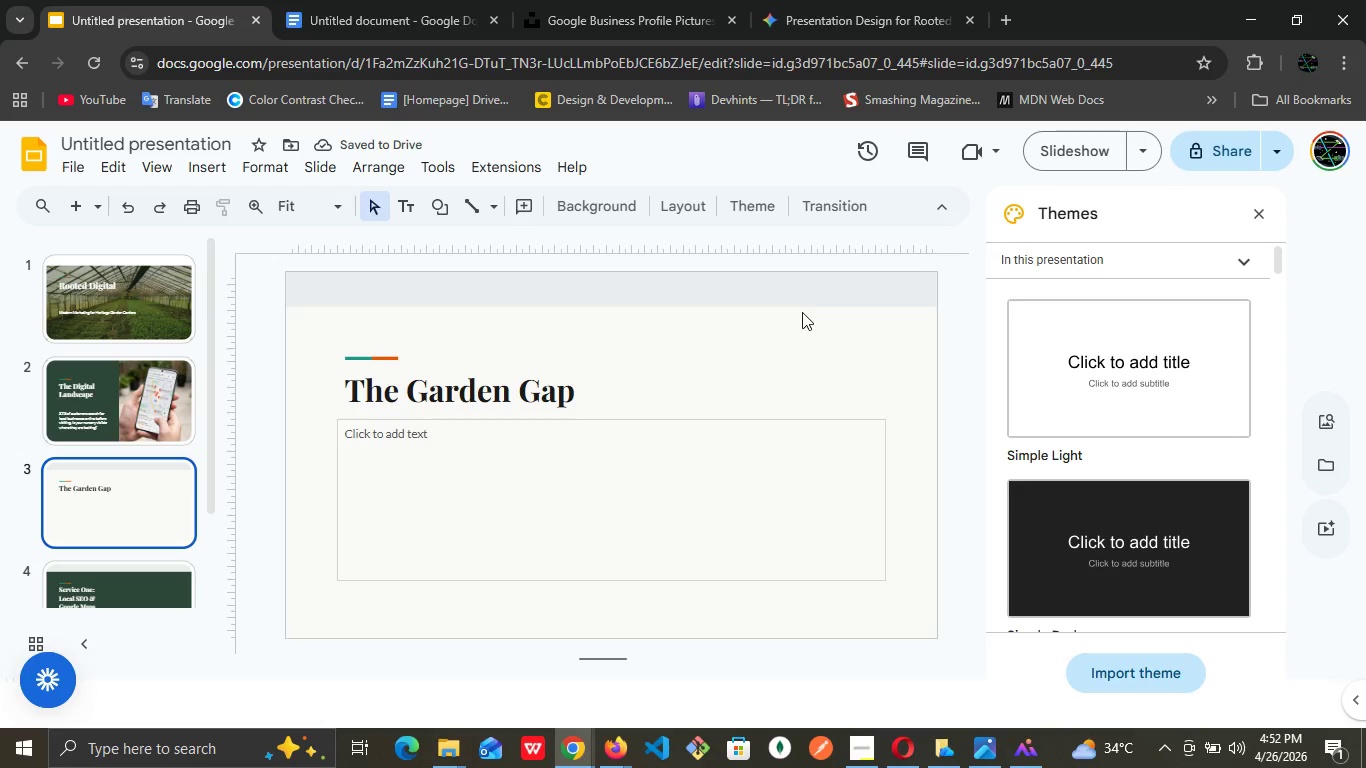 
left_click([806, 294])
 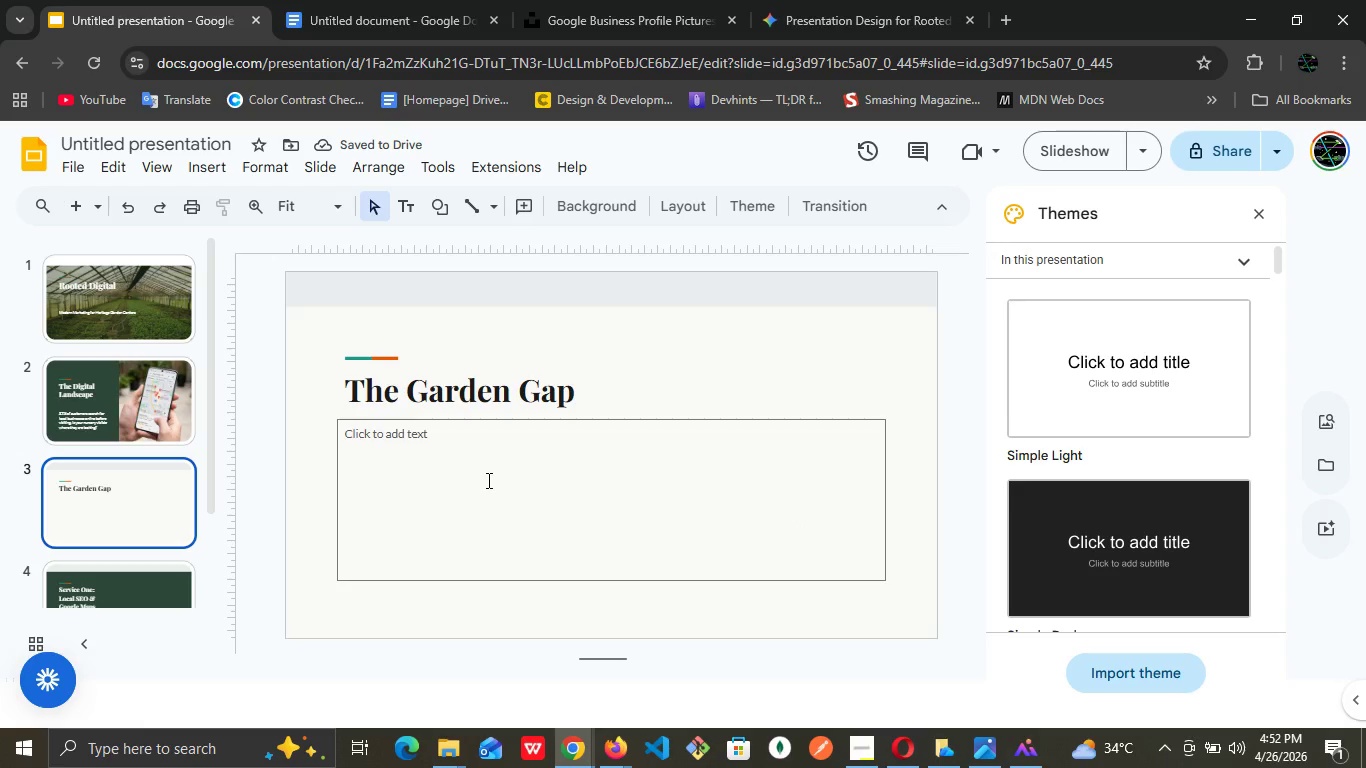 
left_click([487, 480])
 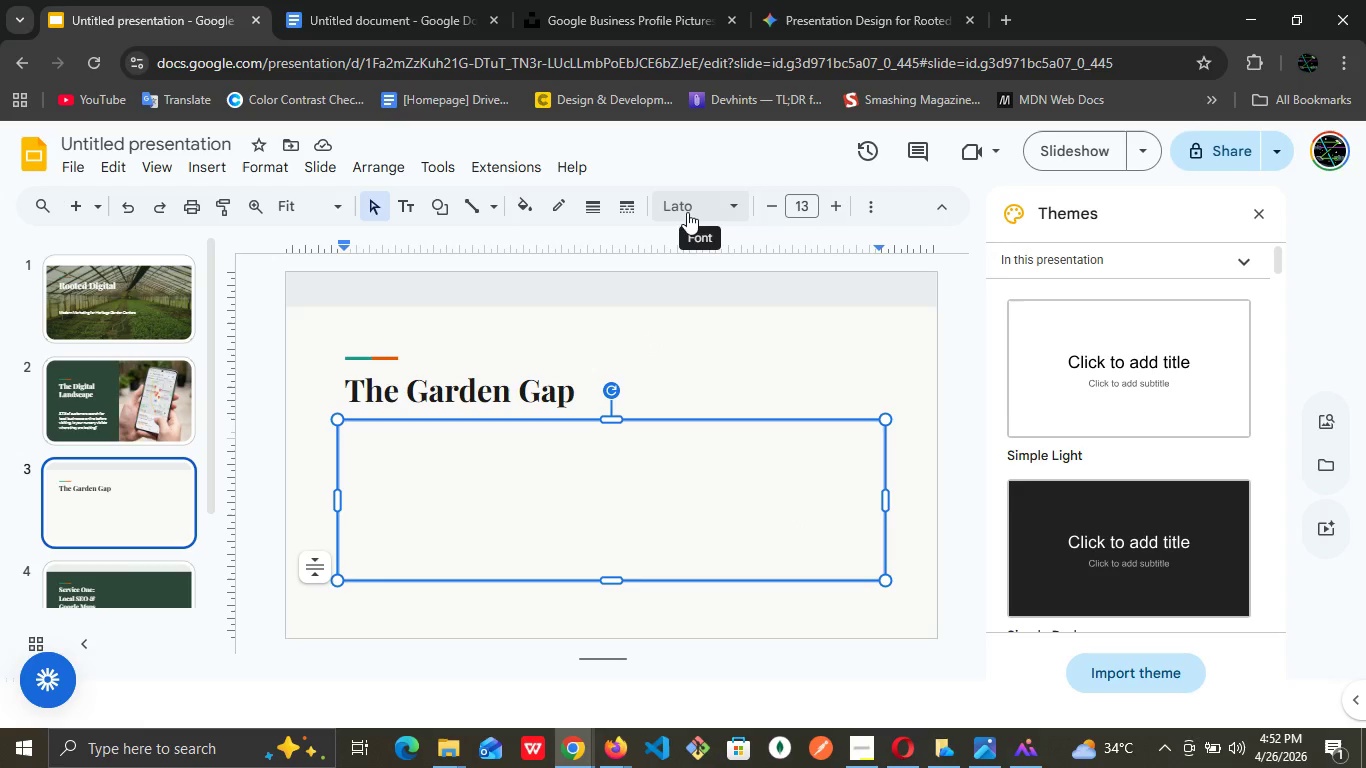 
left_click([660, 305])
 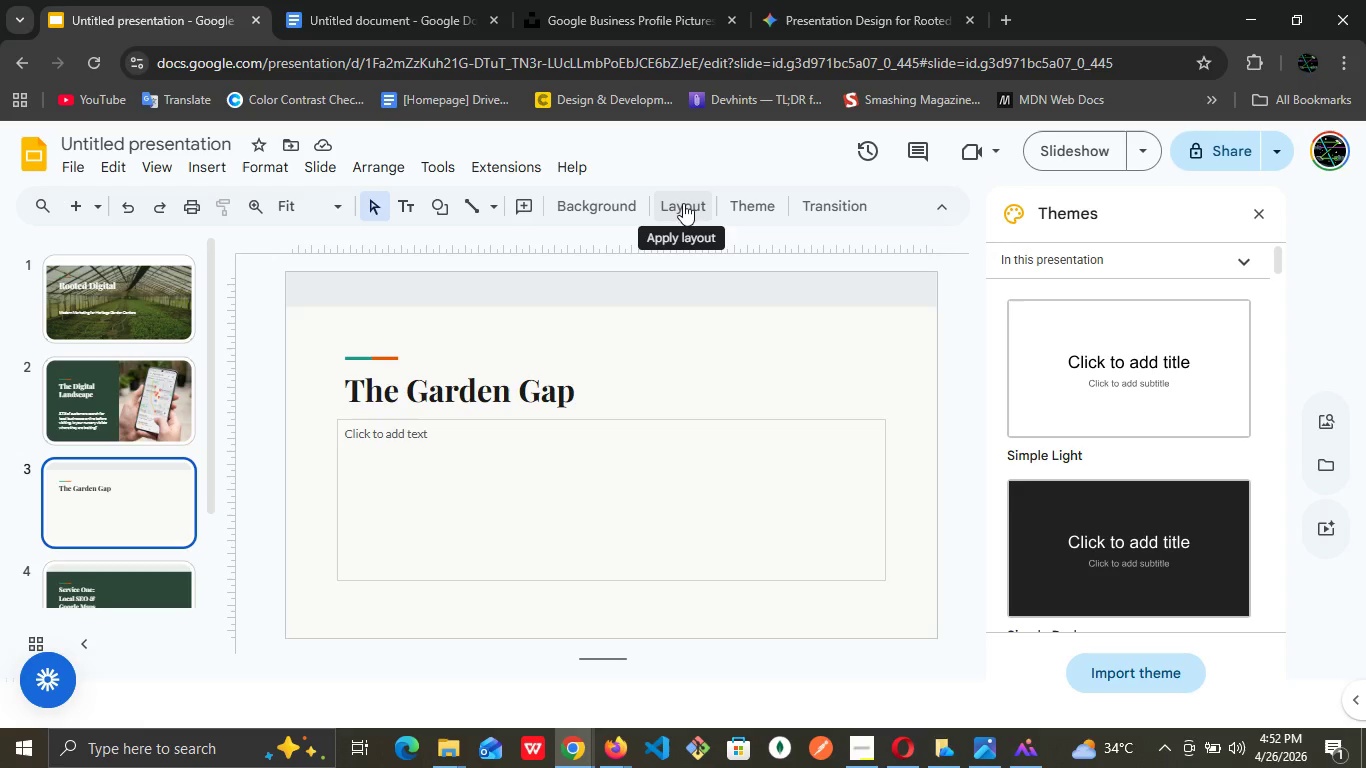 
left_click([693, 197])
 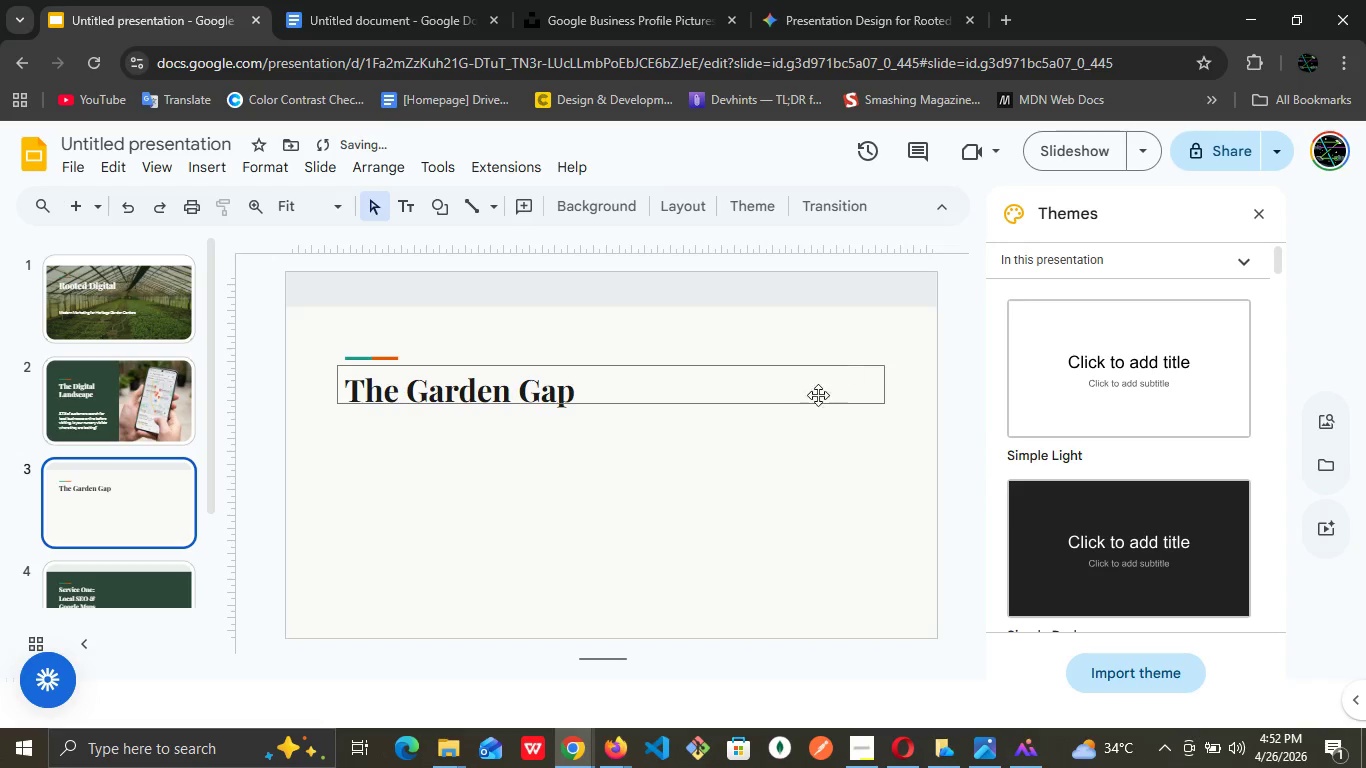 
left_click([719, 335])
 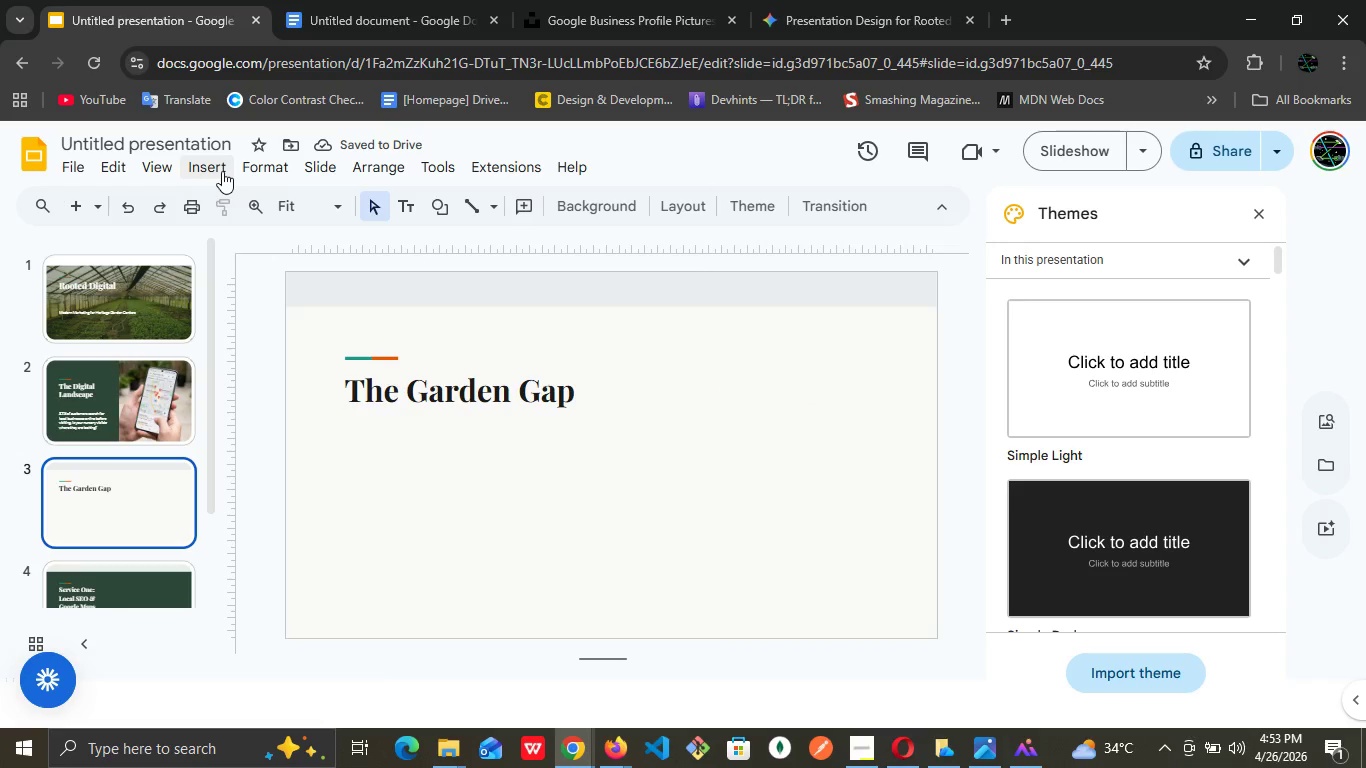 
left_click([235, 165])
 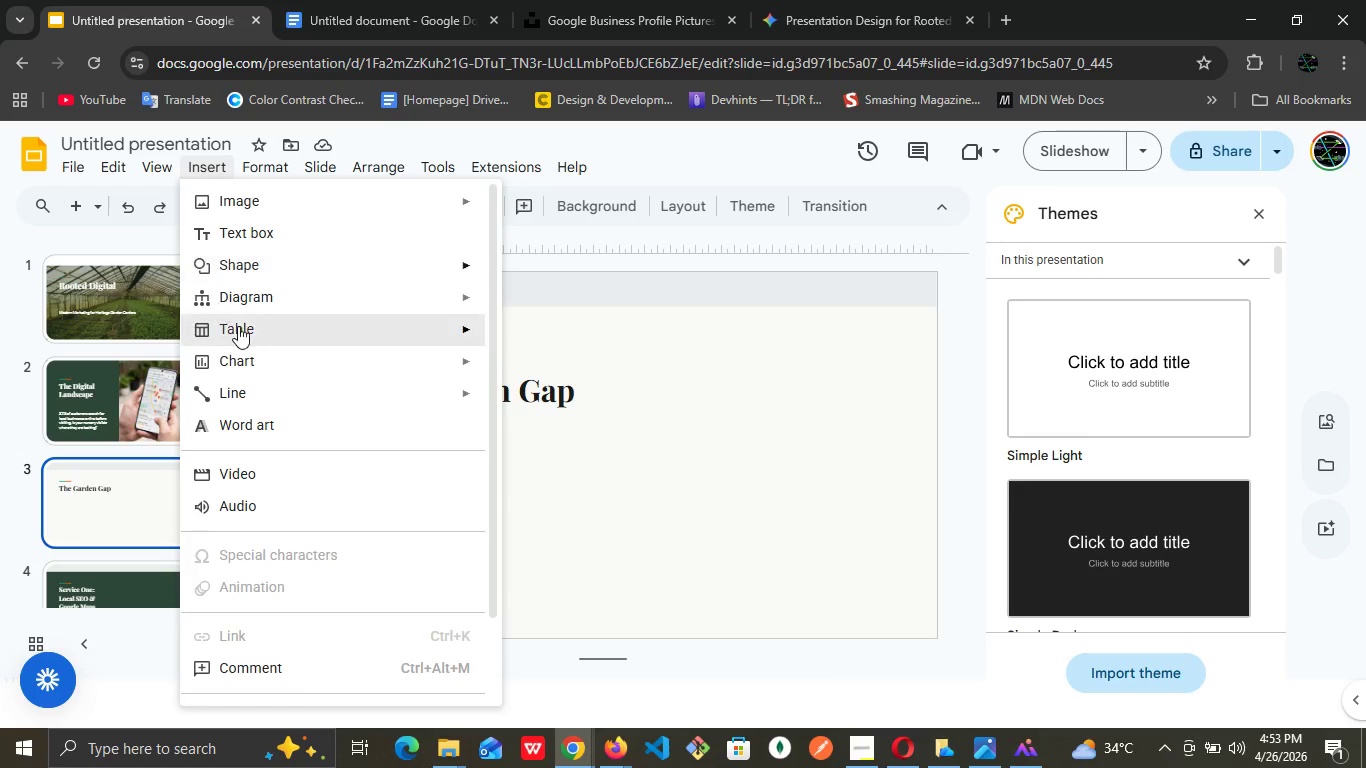 
wait(7.58)
 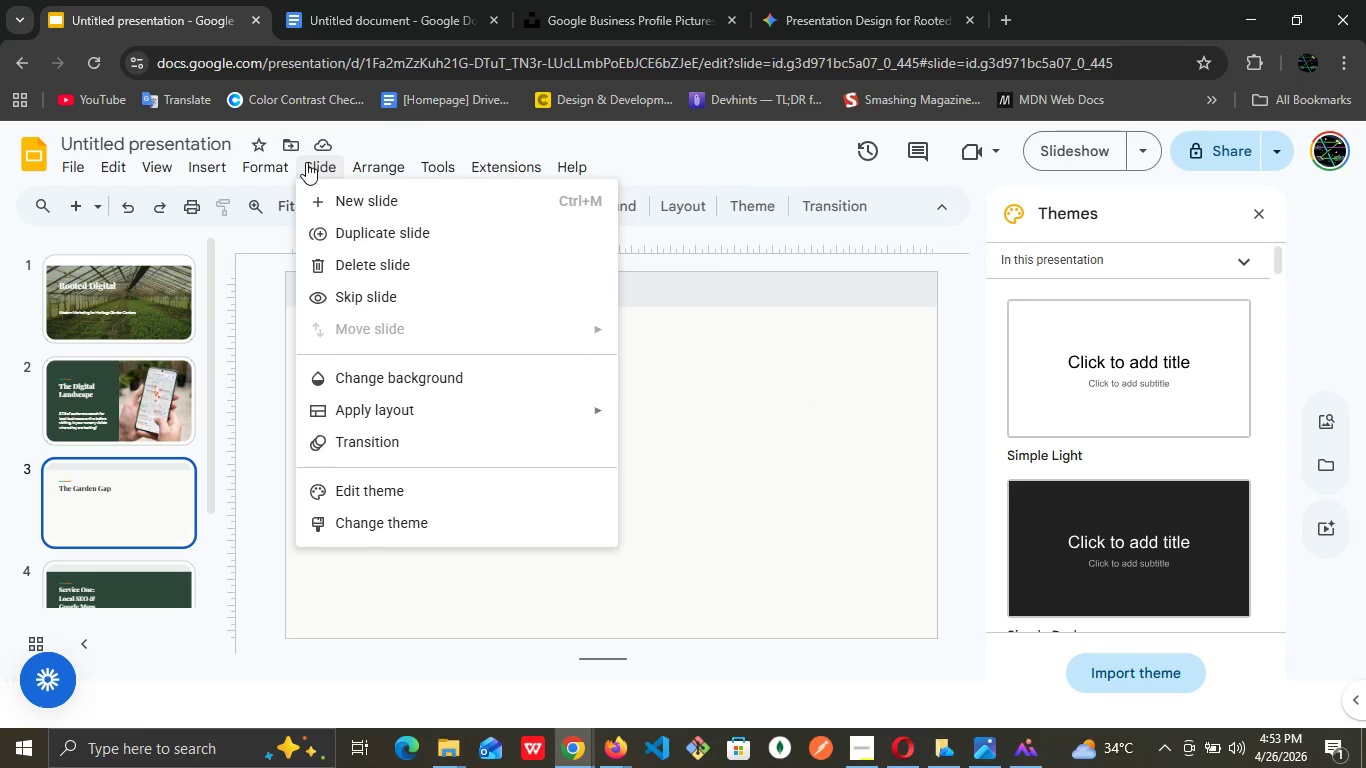 
left_click([600, 506])
 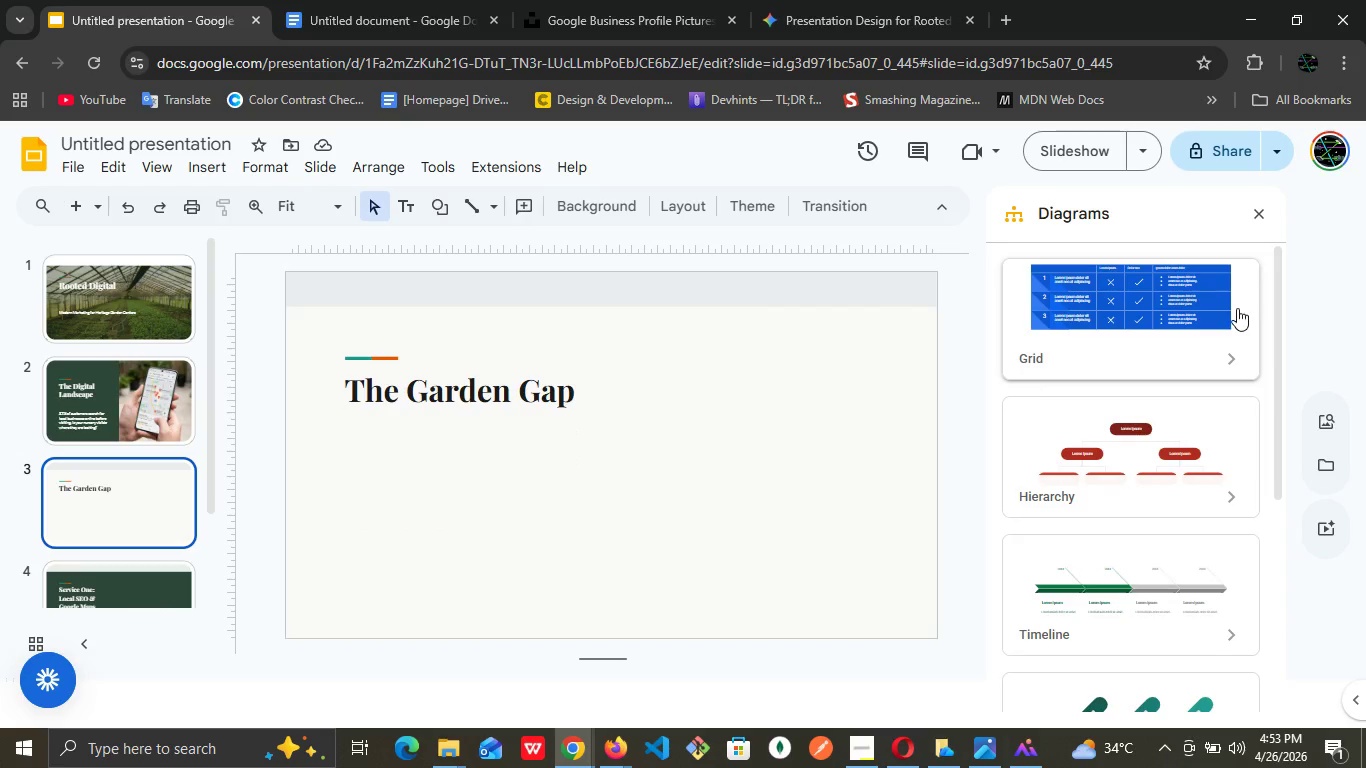 
scroll: coordinate [1212, 325], scroll_direction: down, amount: 5.0
 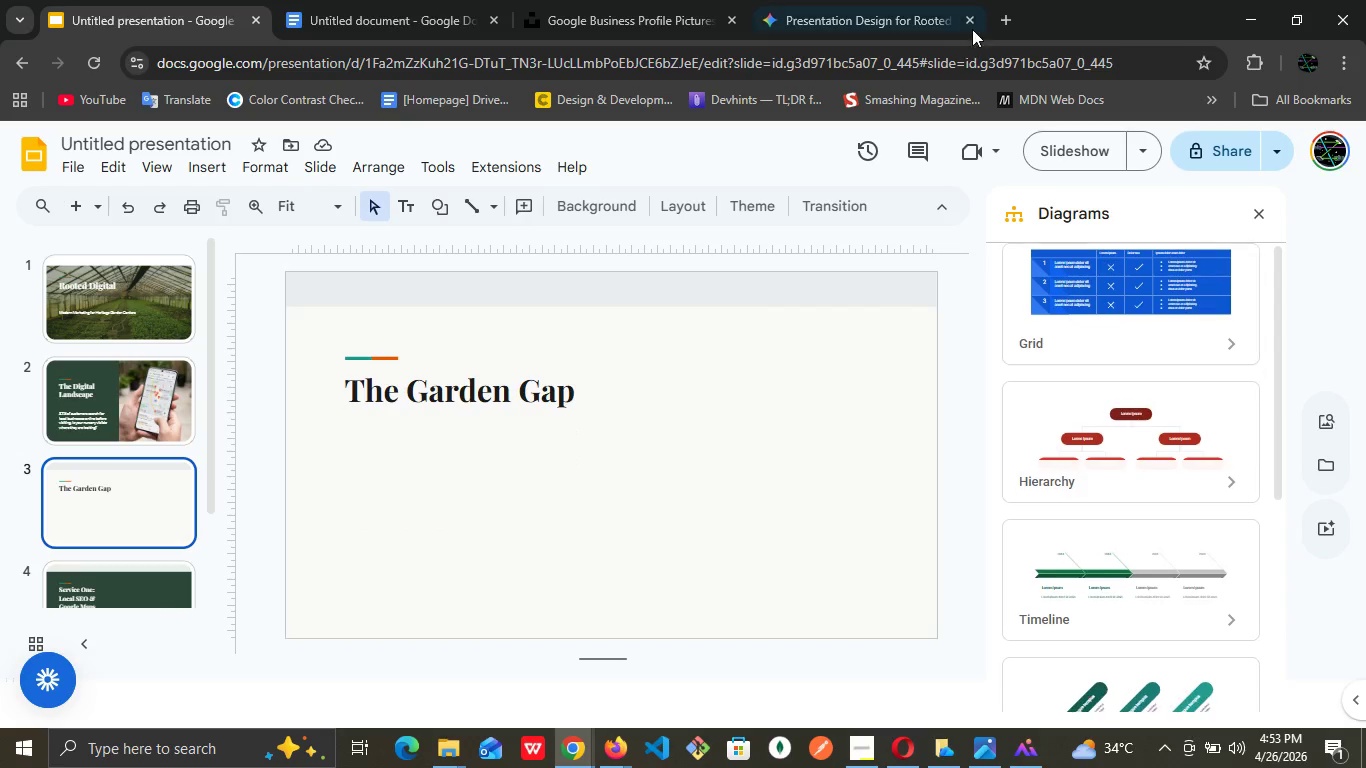 
left_click([971, 27])
 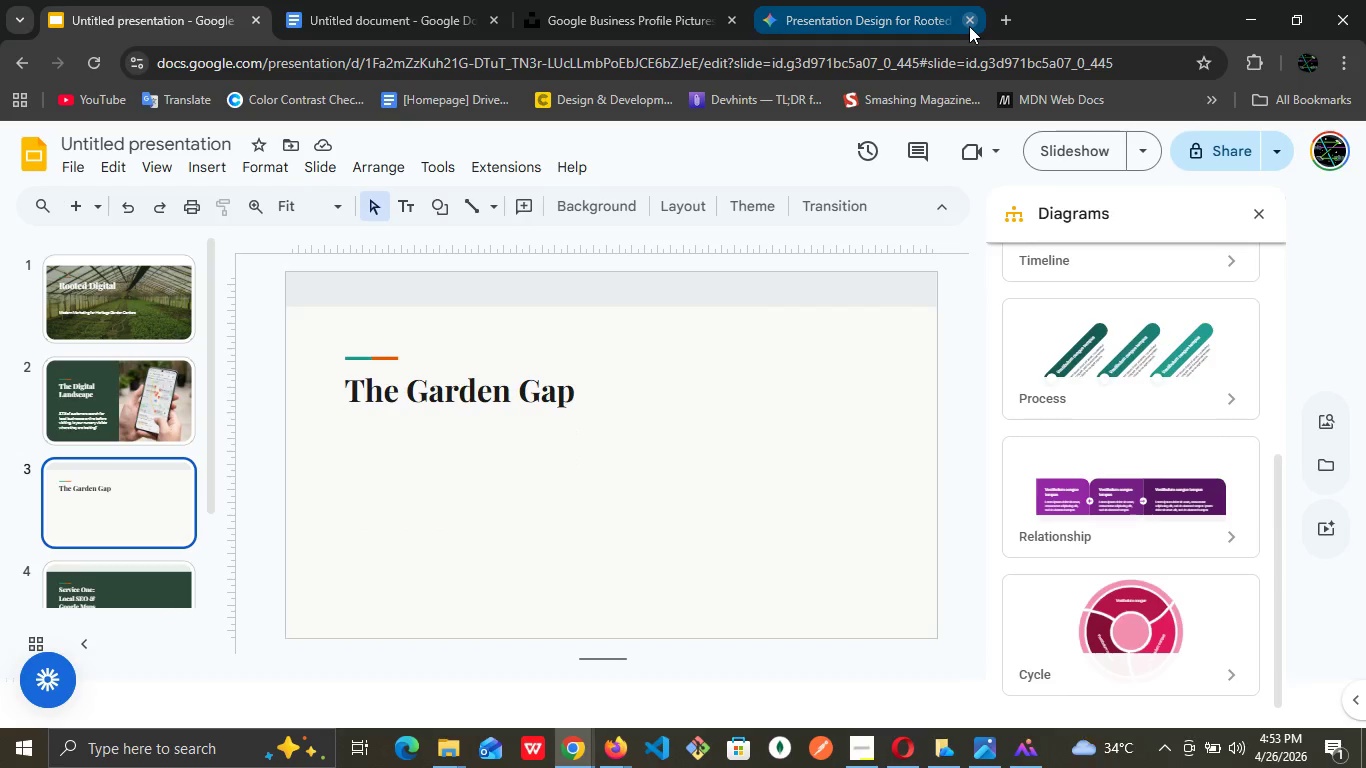 
left_click([969, 26])
 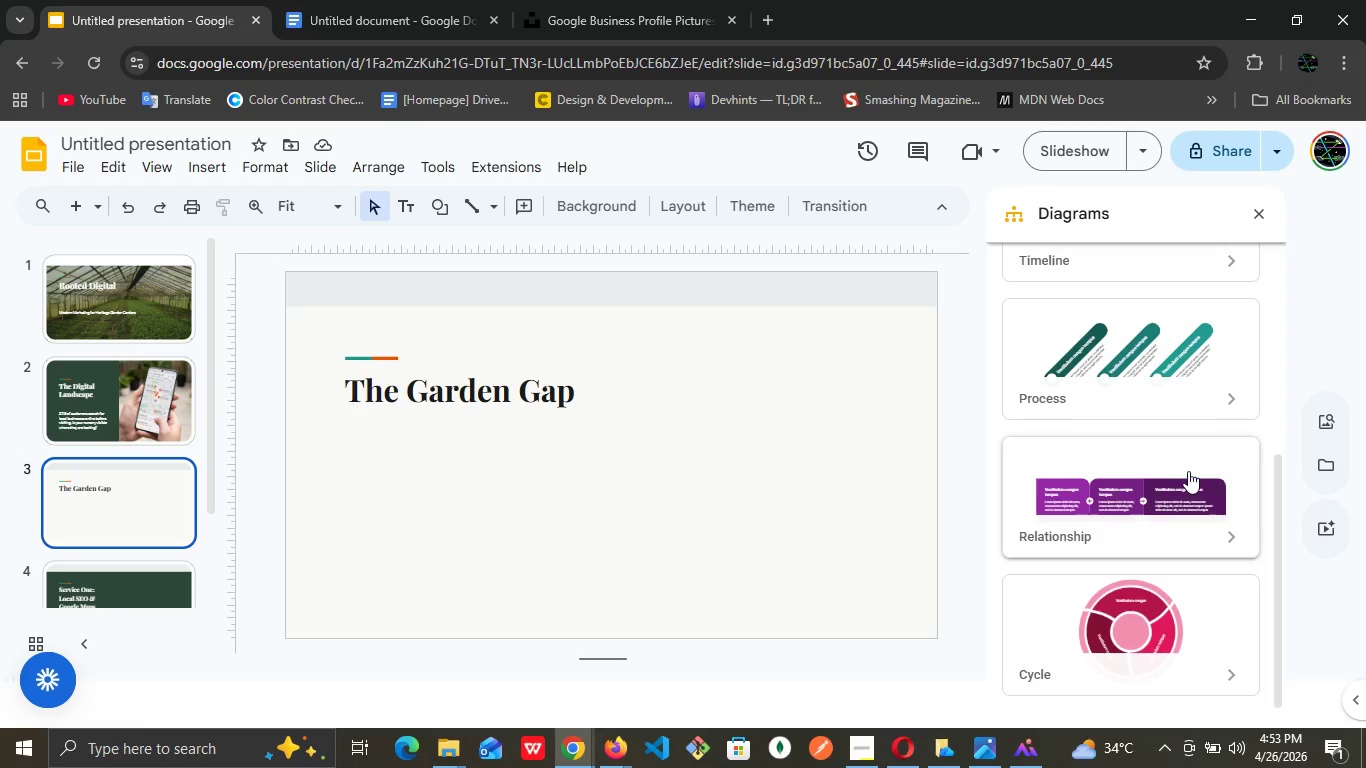 
scroll: coordinate [1139, 581], scroll_direction: down, amount: 3.0
 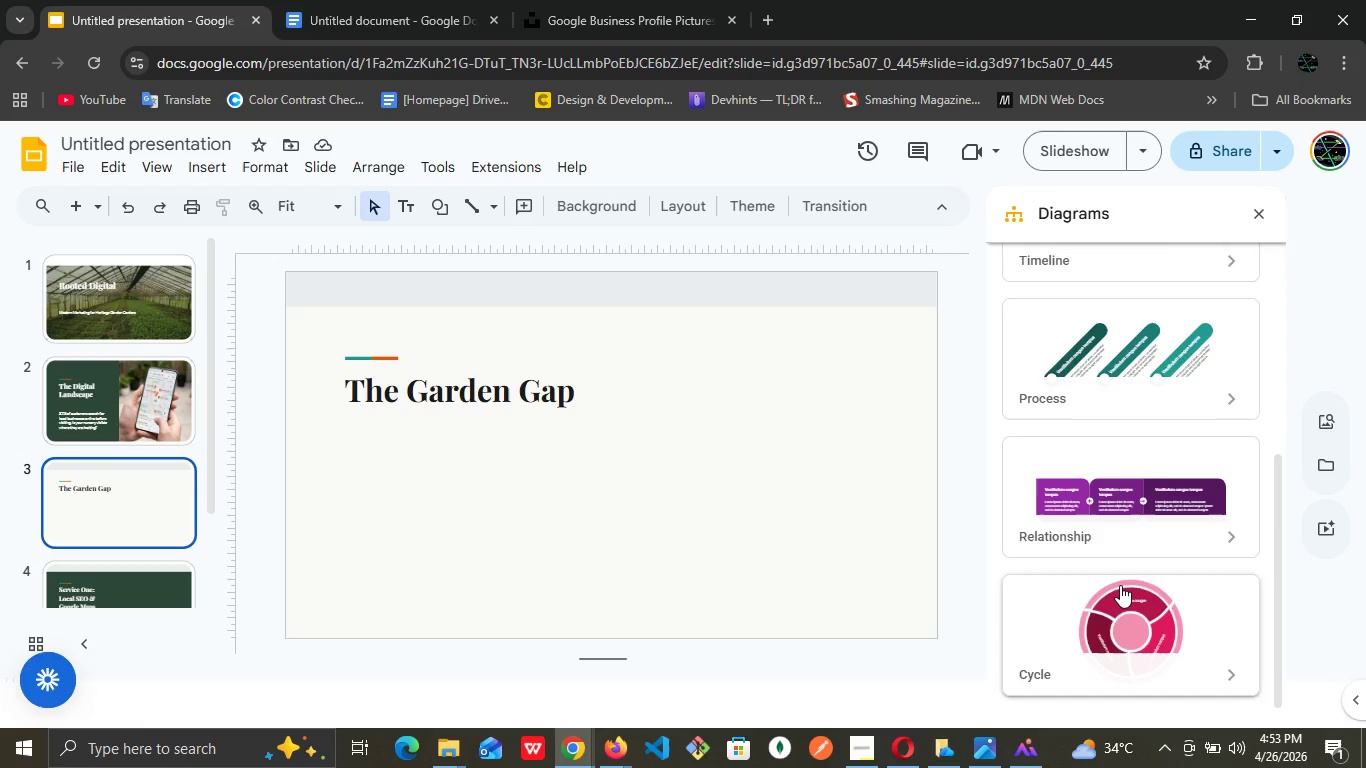 
wait(29.66)
 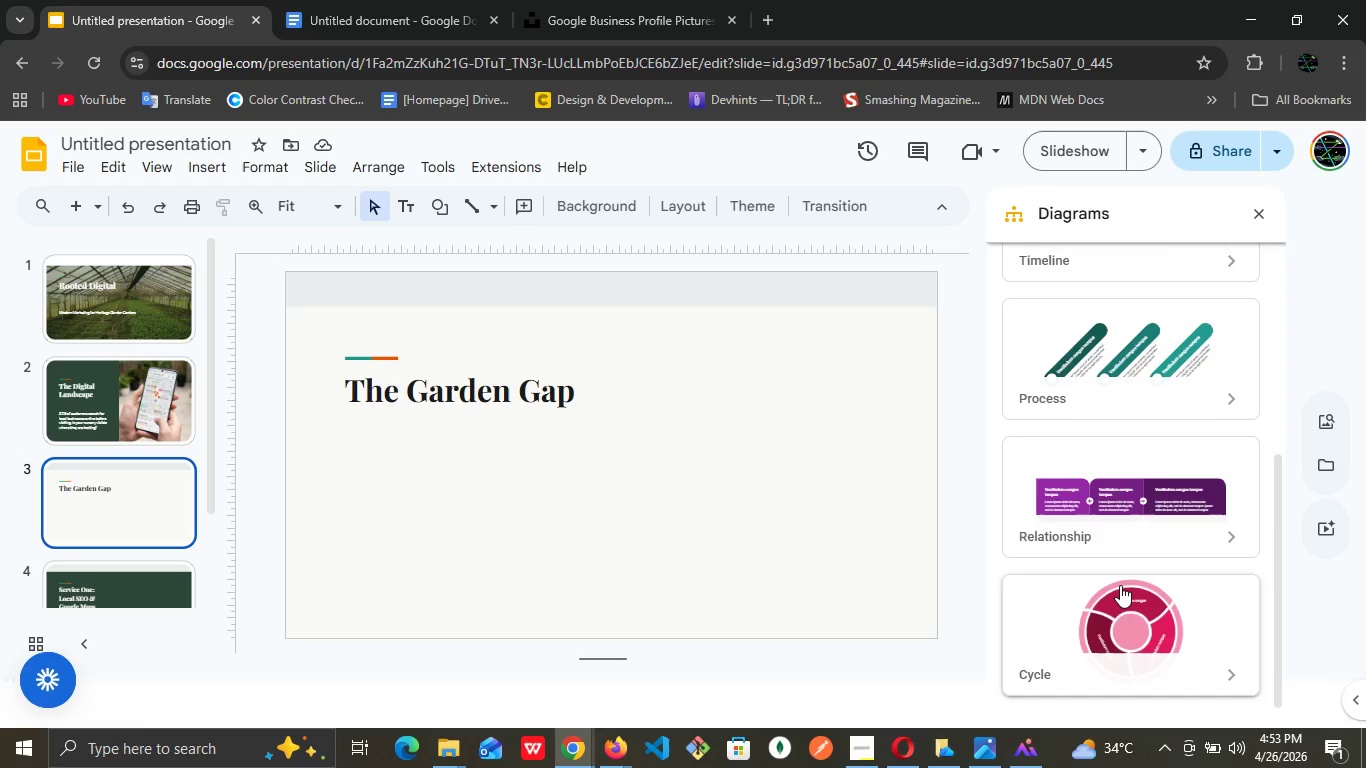 
scroll: coordinate [1187, 541], scroll_direction: down, amount: 3.0
 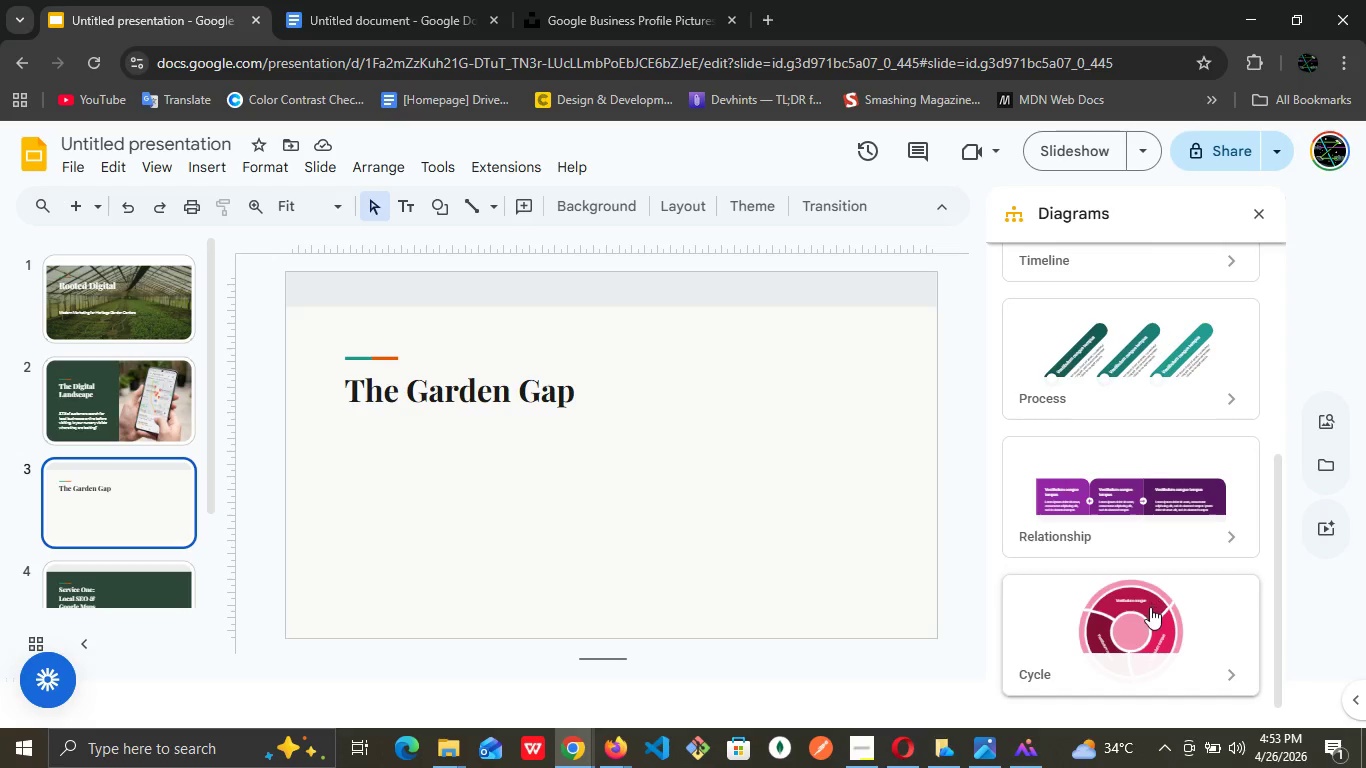 
left_click([1150, 607])
 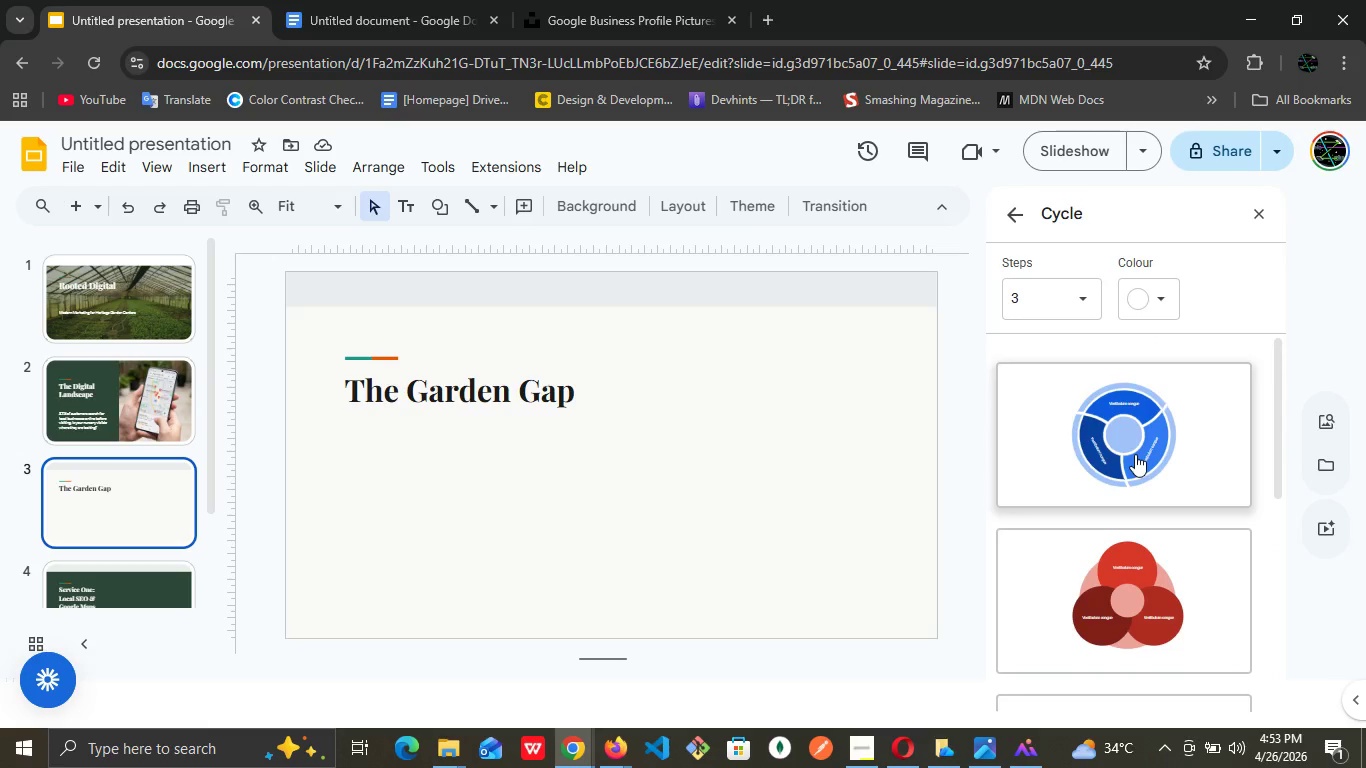 
scroll: coordinate [1135, 452], scroll_direction: down, amount: 1.0
 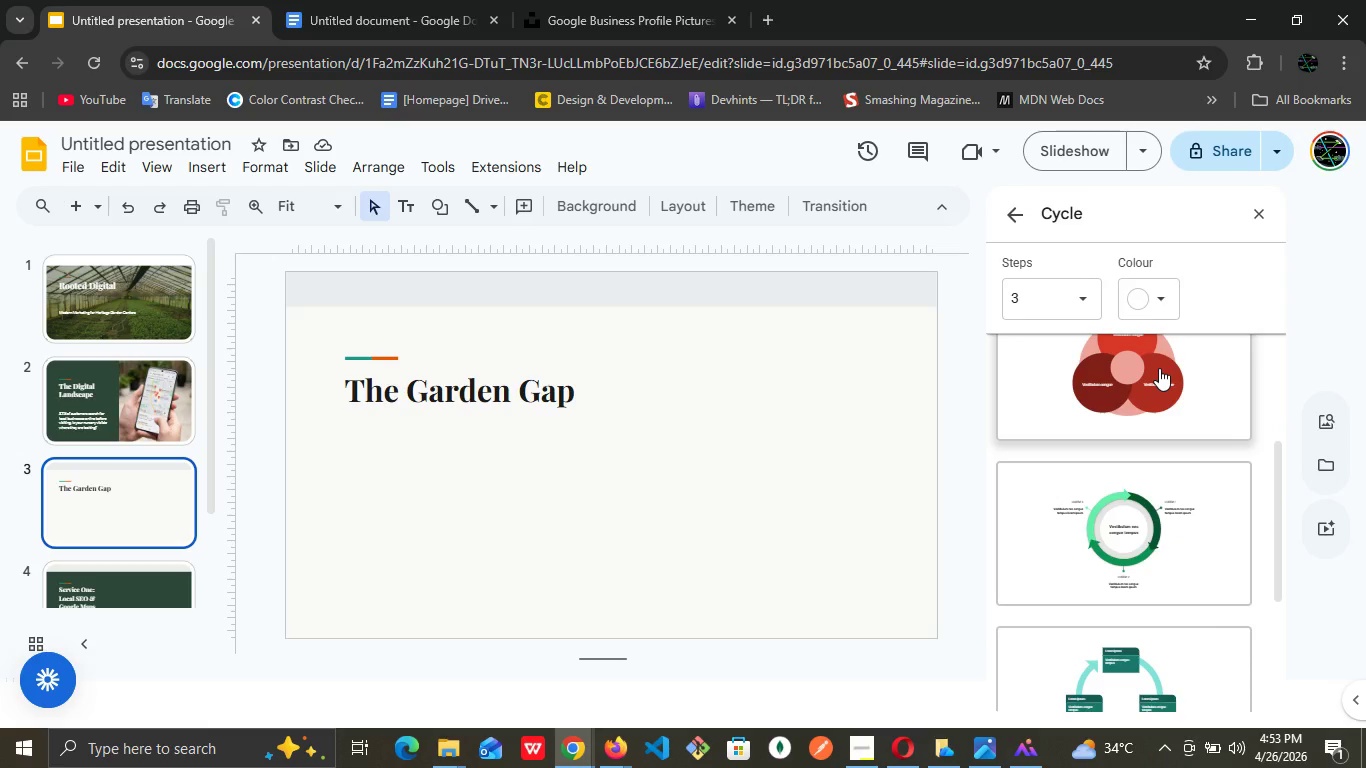 
wait(7.11)
 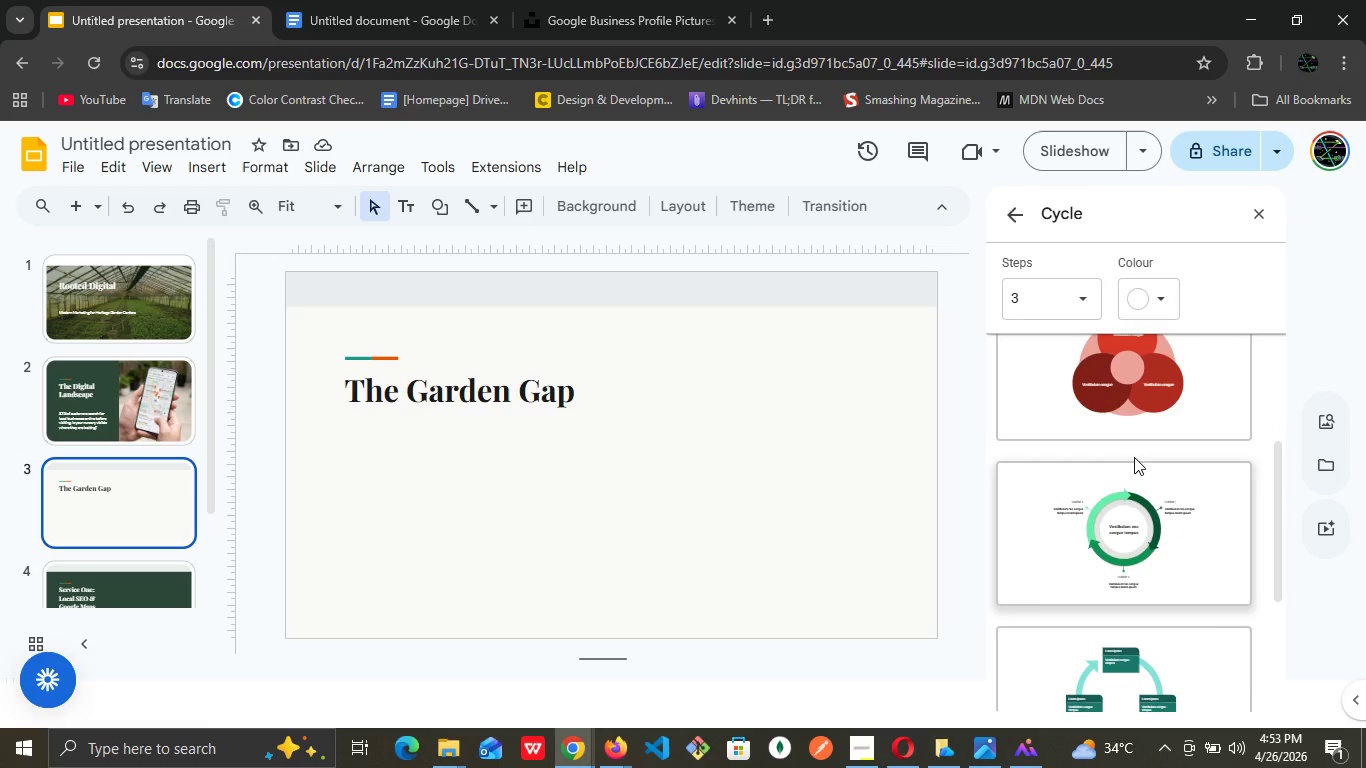 
scroll: coordinate [1158, 369], scroll_direction: down, amount: 3.0
 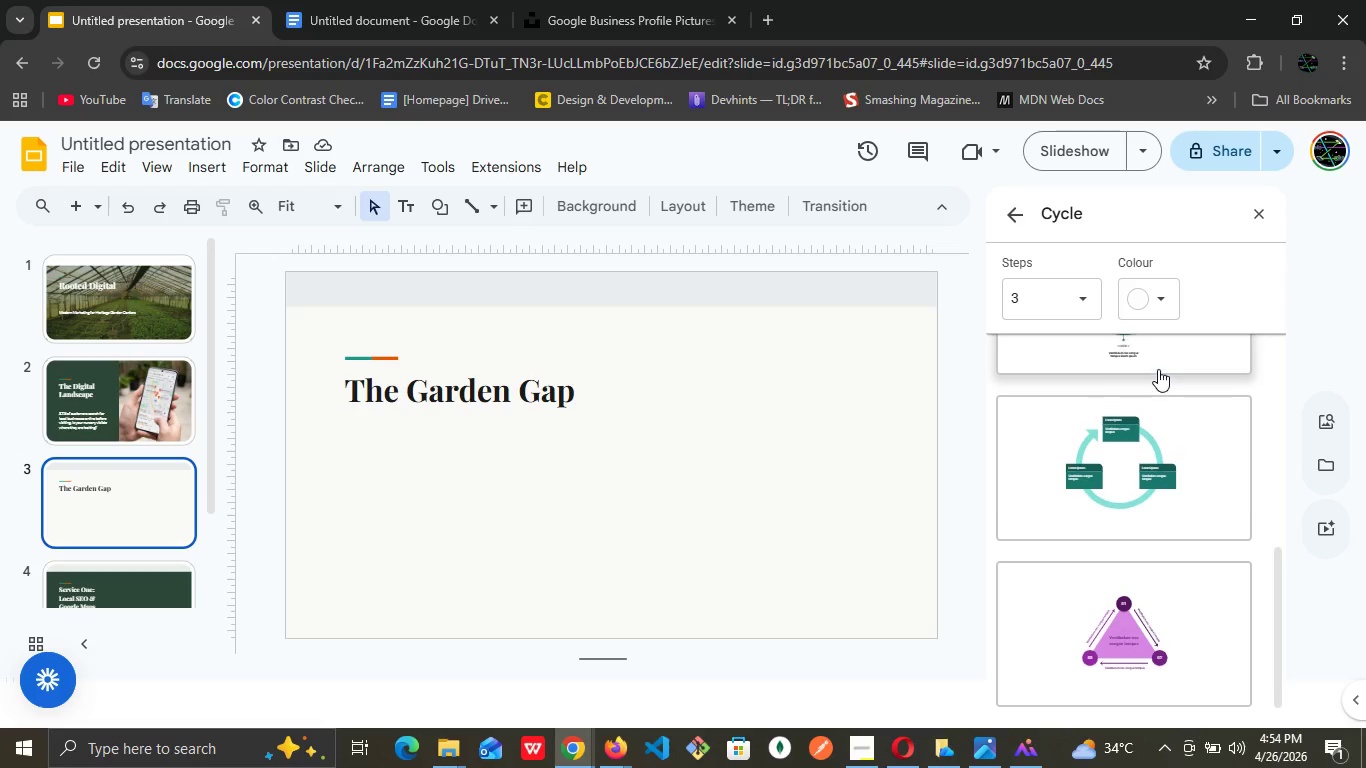 
scroll: coordinate [1158, 369], scroll_direction: up, amount: 3.0
 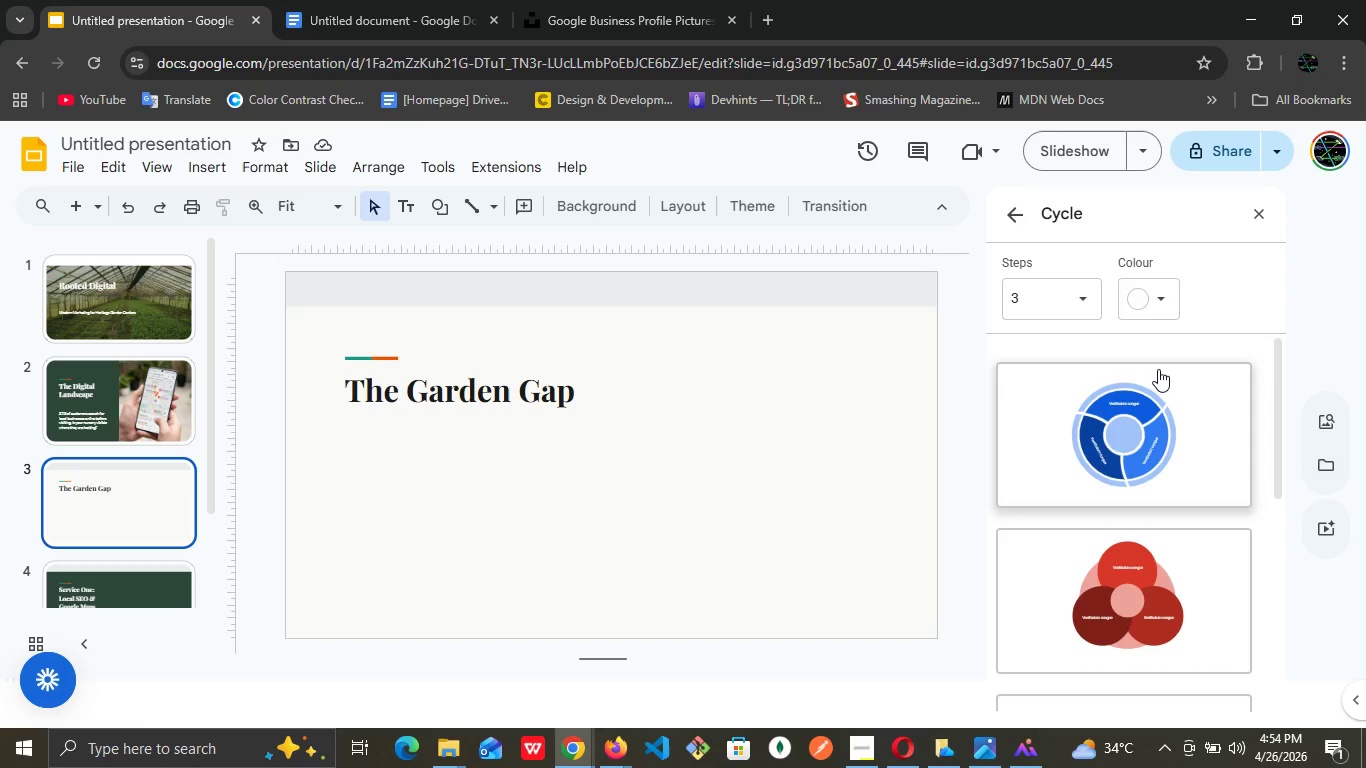 
mouse_move([1161, 335])
 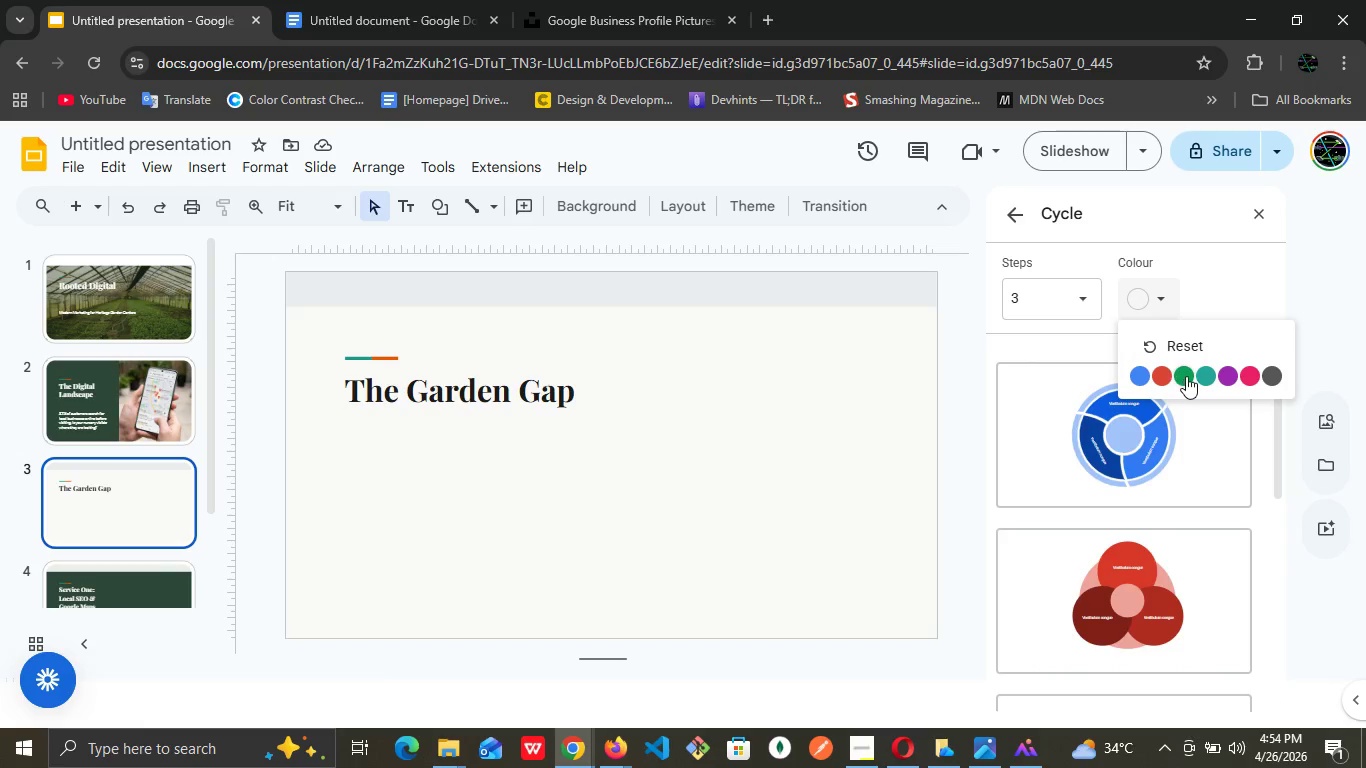 
left_click([1186, 376])
 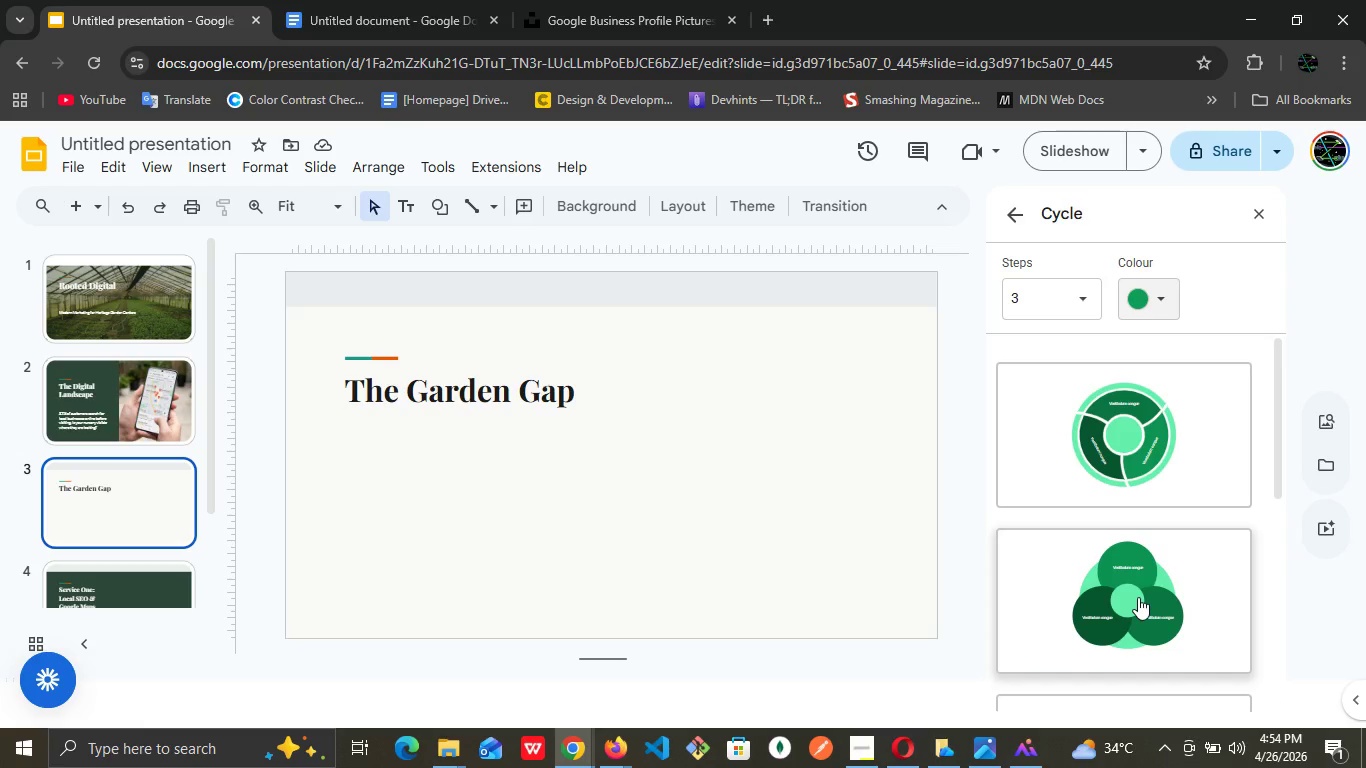 
left_click([1138, 606])
 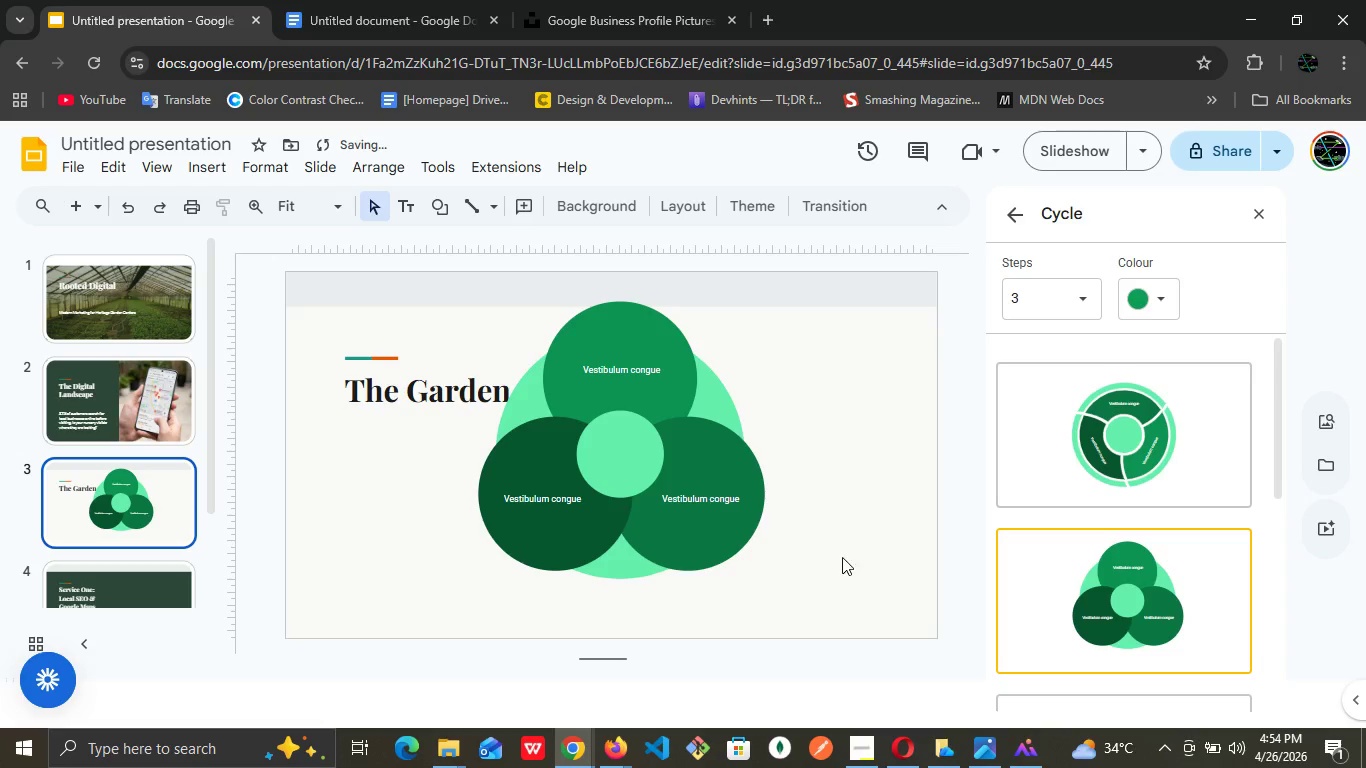 
left_click_drag(start_coordinate=[811, 591], to_coordinate=[505, 391])
 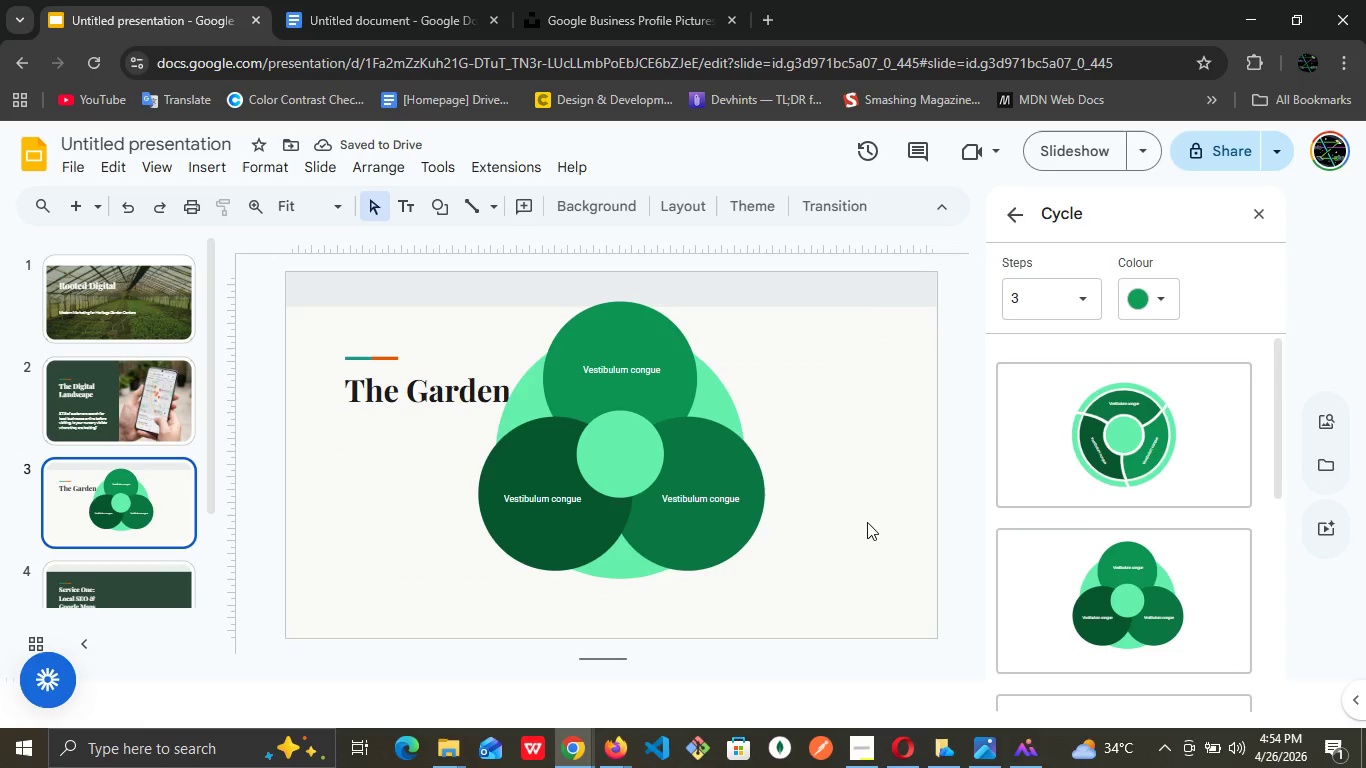 
left_click([789, 369])
 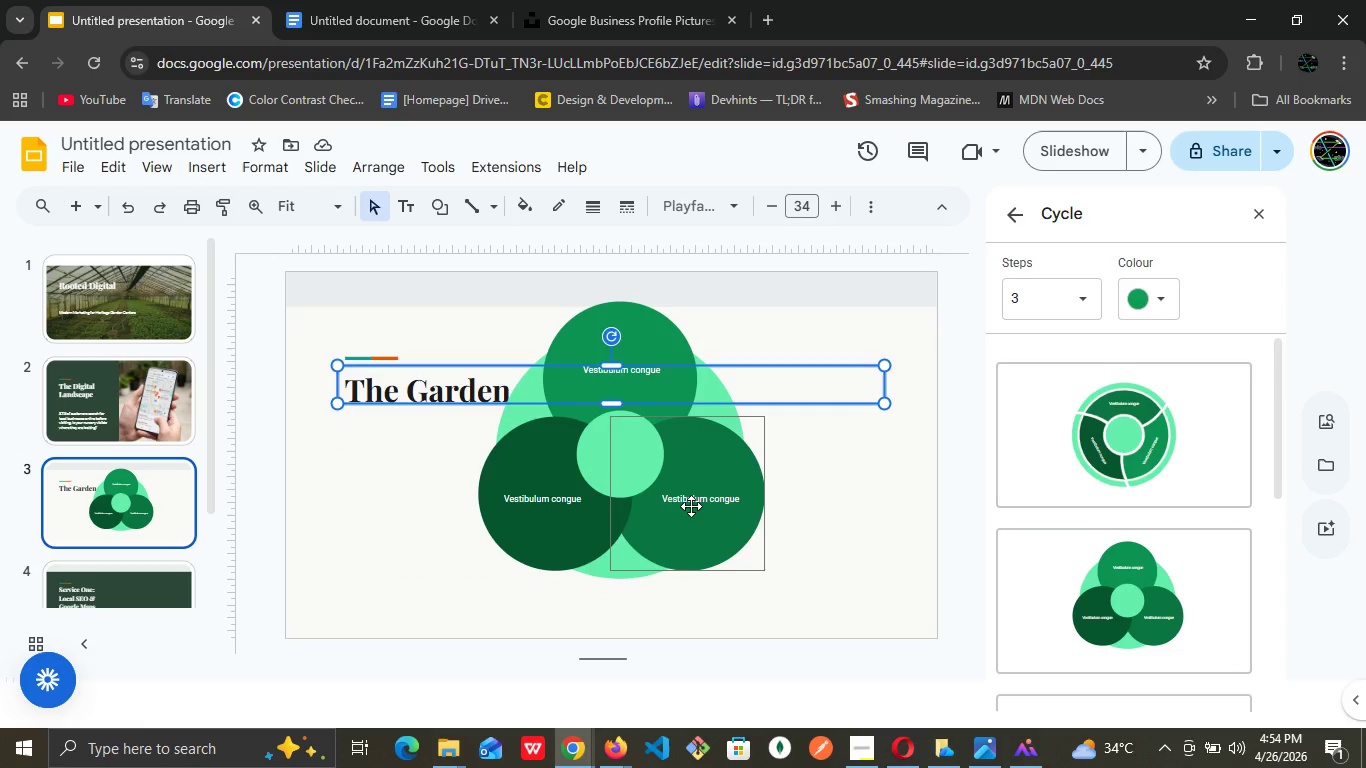 
left_click([691, 506])
 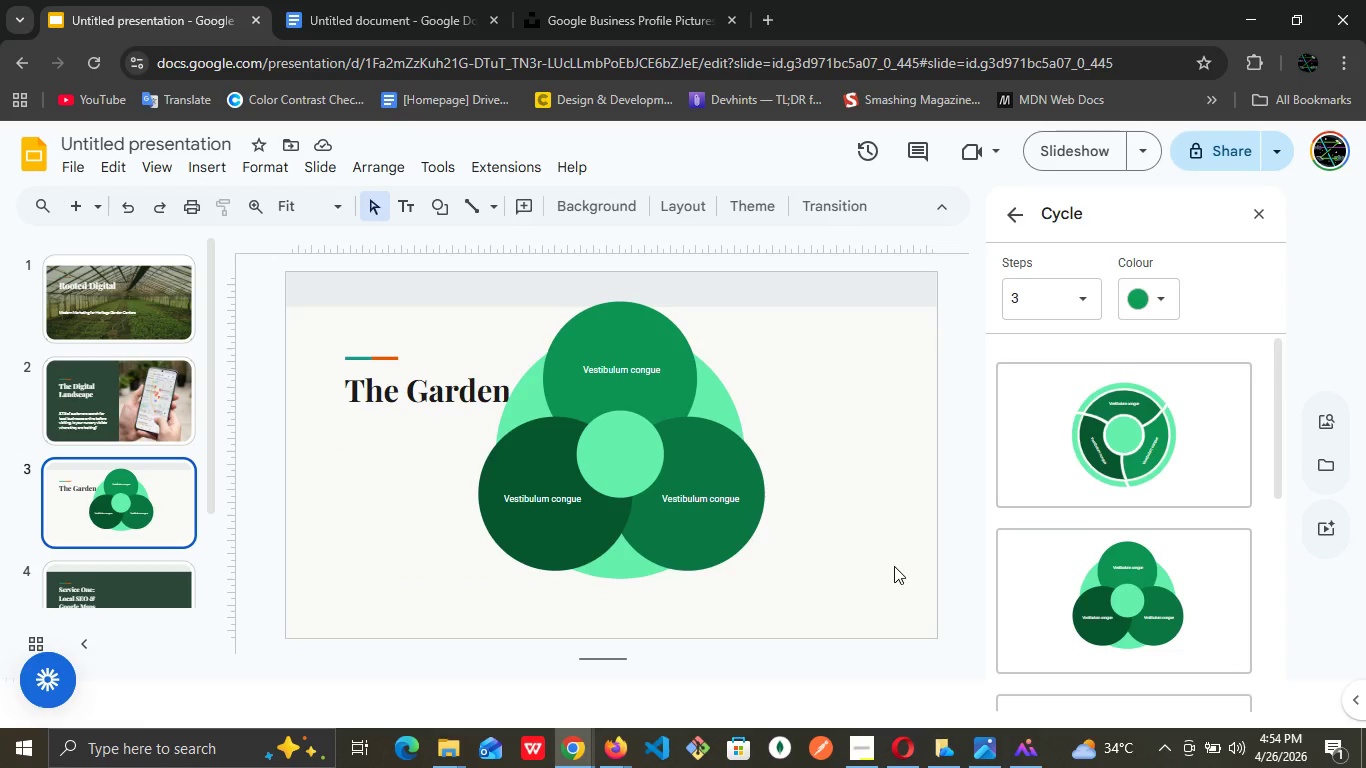 
left_click_drag(start_coordinate=[894, 566], to_coordinate=[531, 334])
 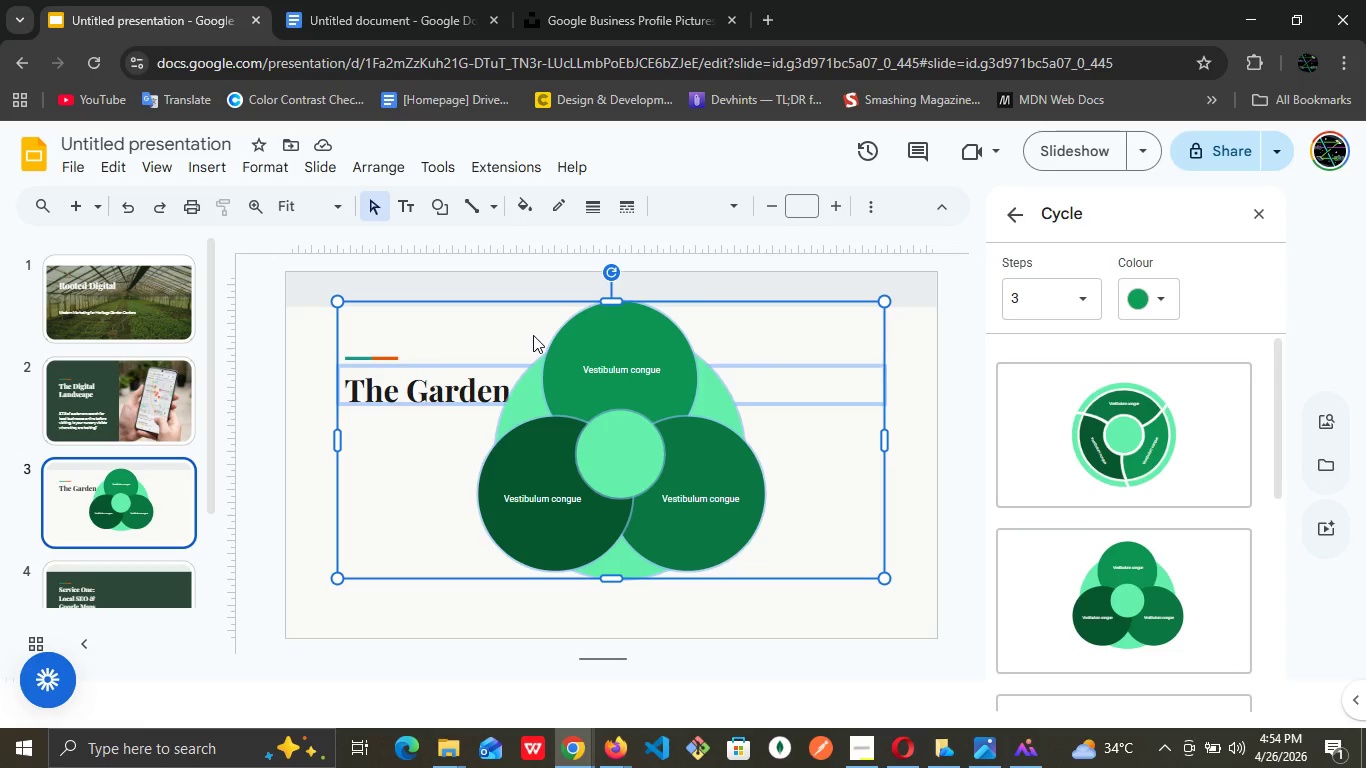 
key(ArrowDown)
 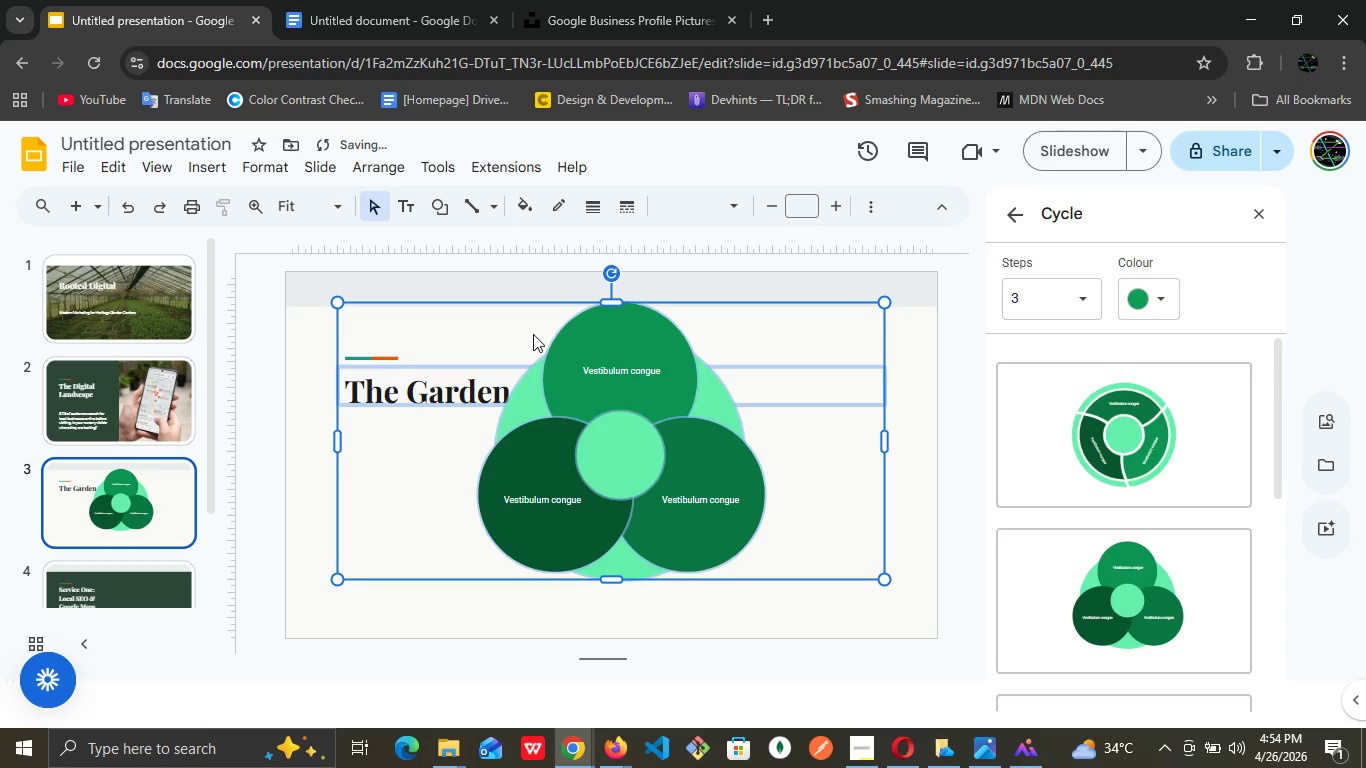 
key(Control+Z)
 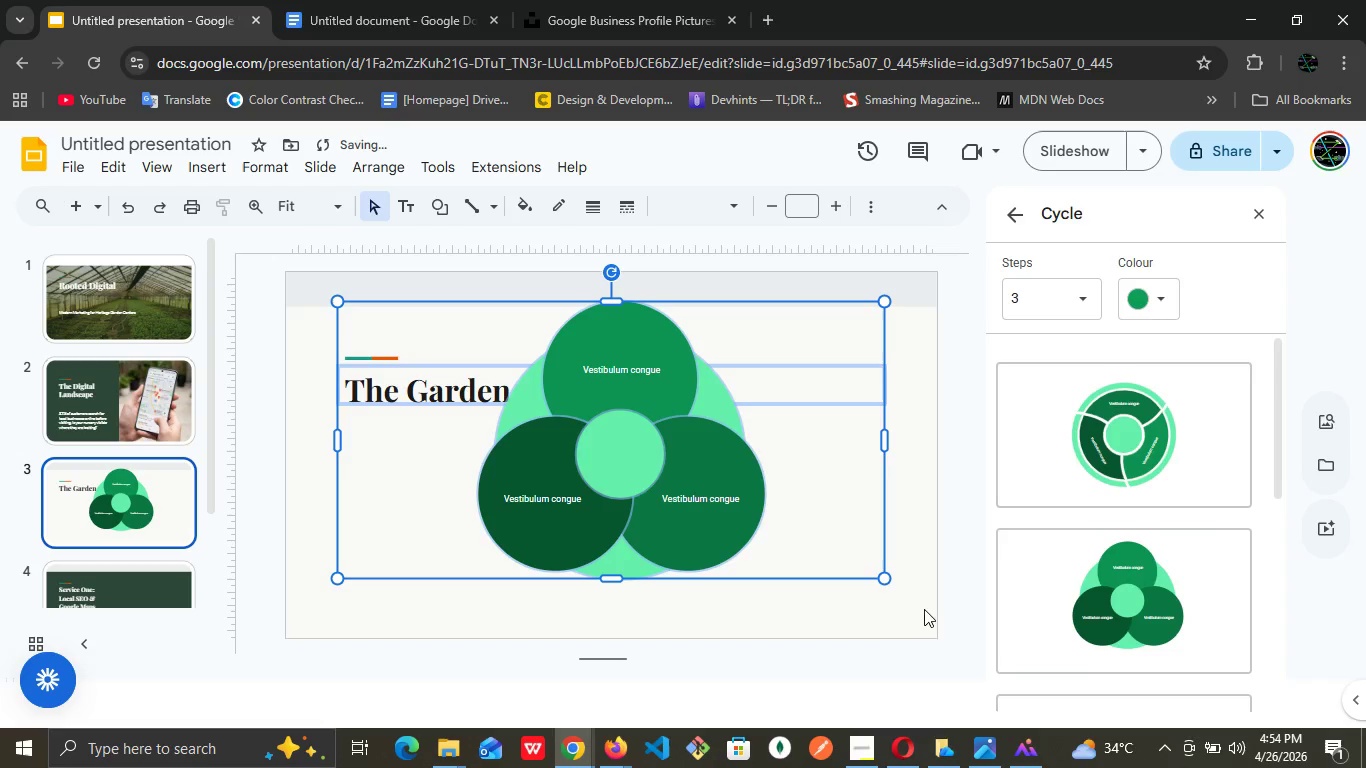 
left_click_drag(start_coordinate=[913, 583], to_coordinate=[914, 597])
 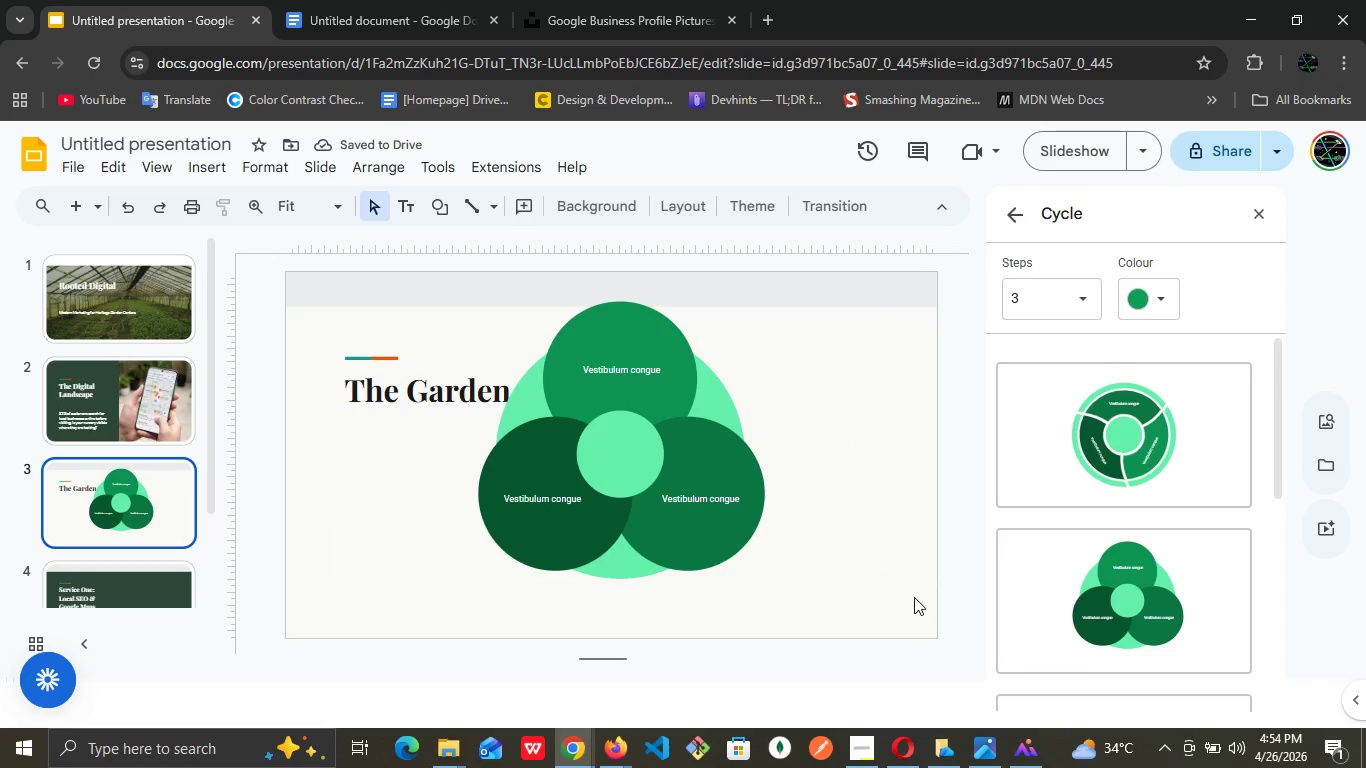 
left_click_drag(start_coordinate=[914, 597], to_coordinate=[540, 351])
 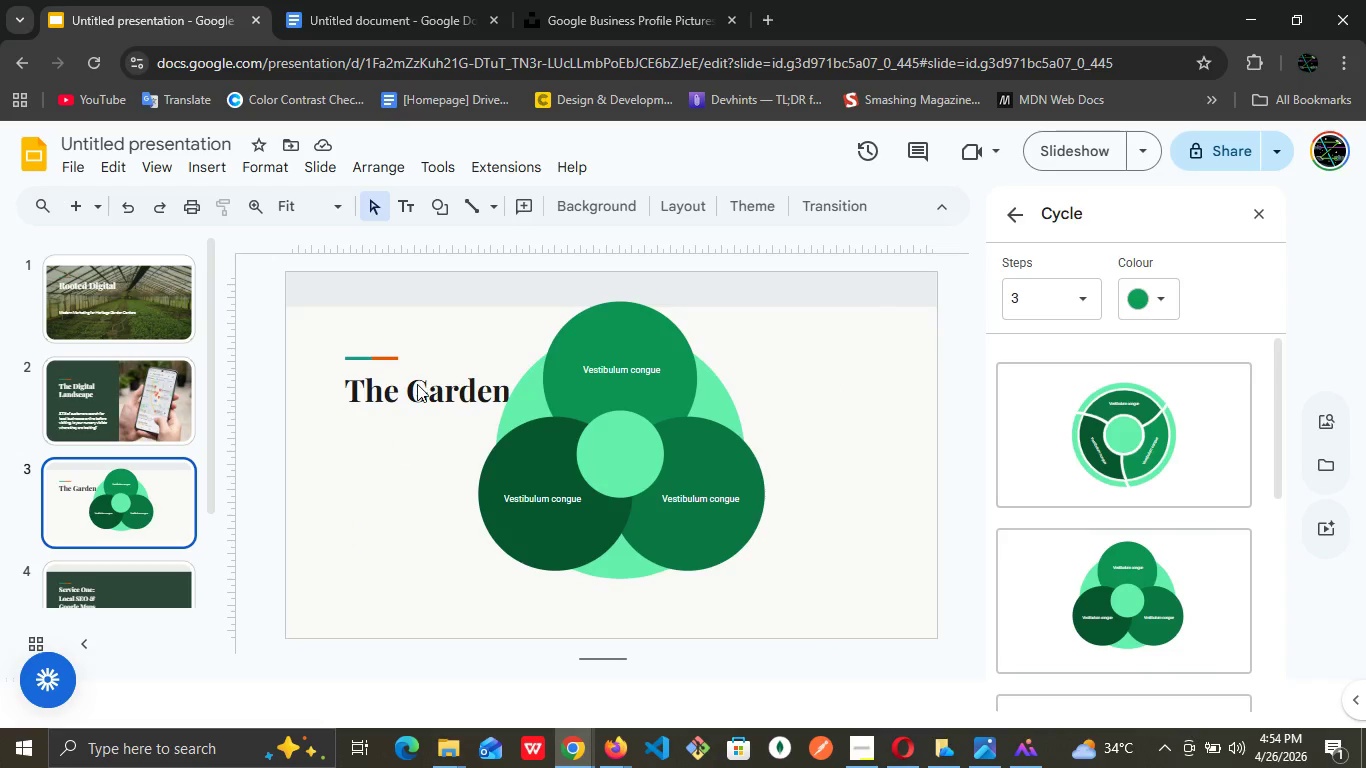 
left_click([417, 390])
 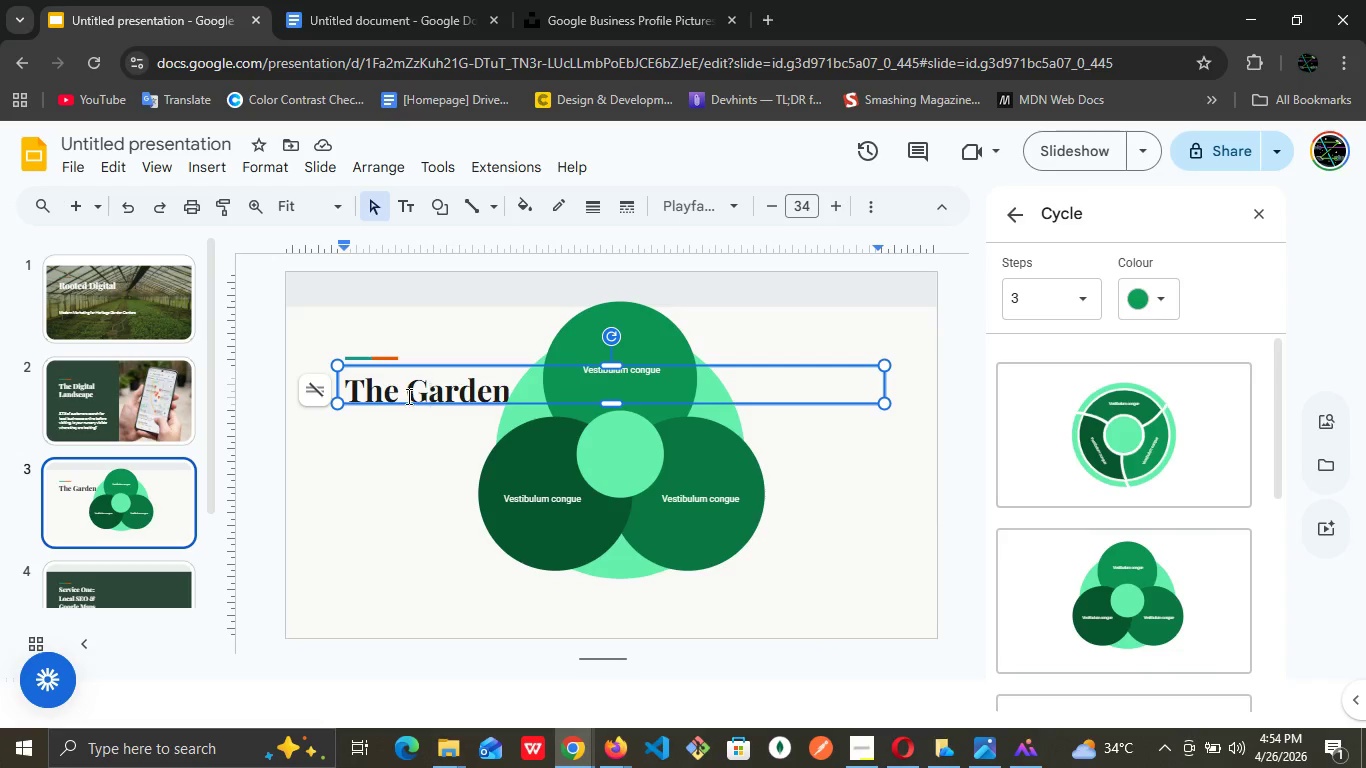 
key(Control+A)
 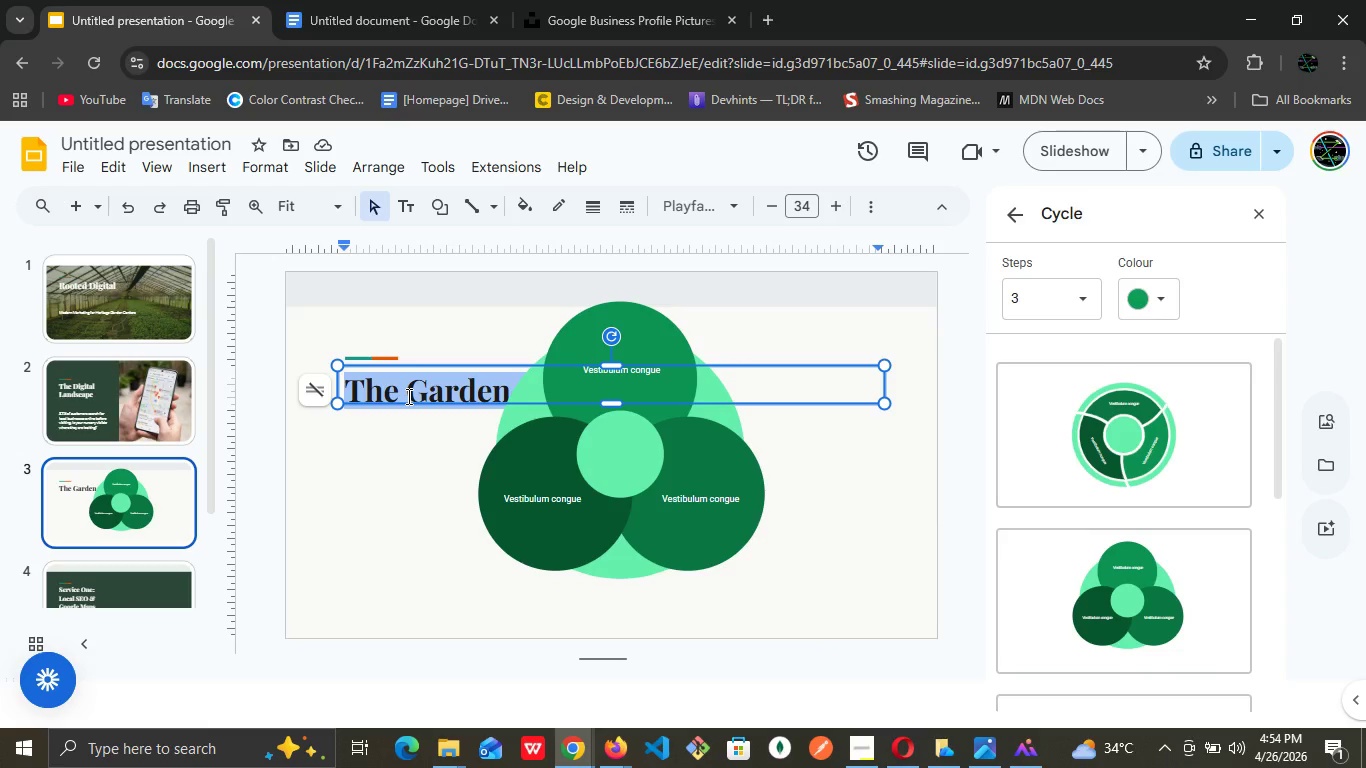 
key(Control+C)
 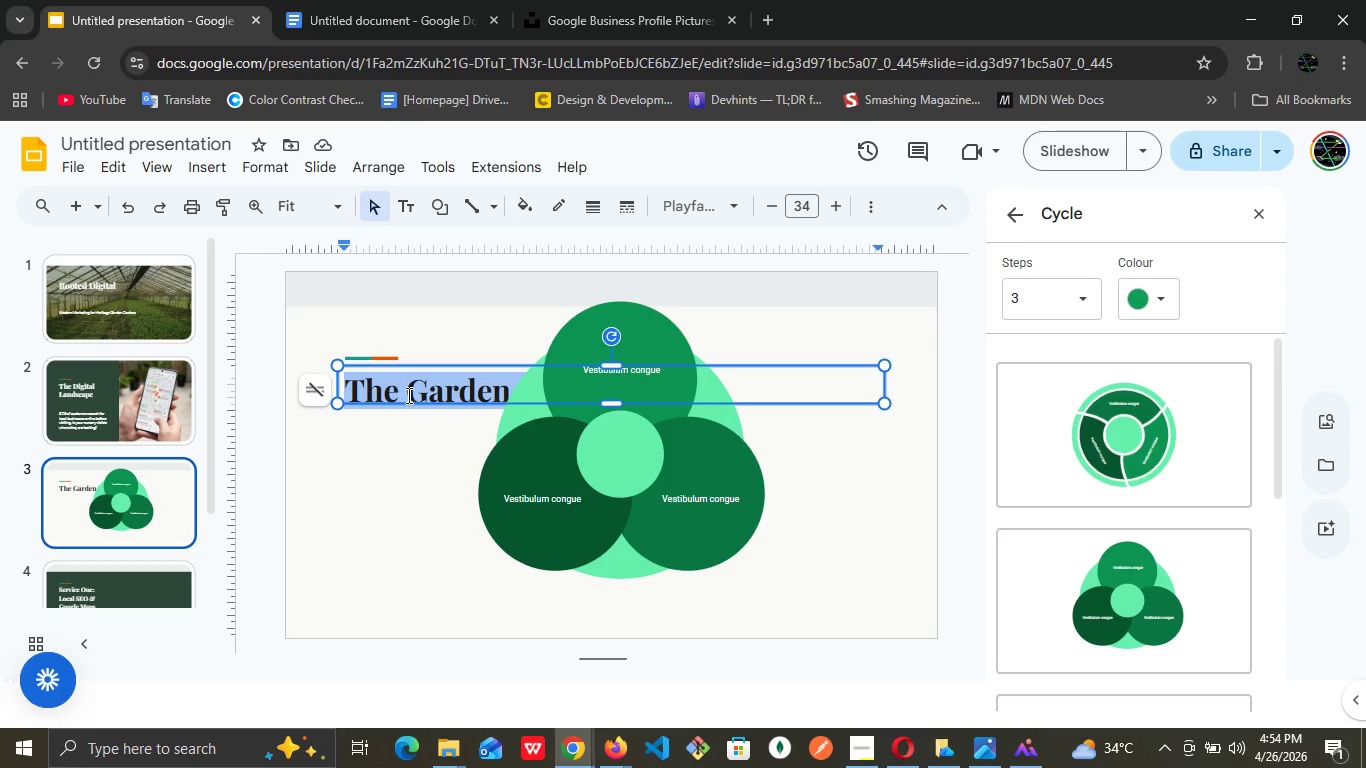 
key(Control+ControlLeft)
 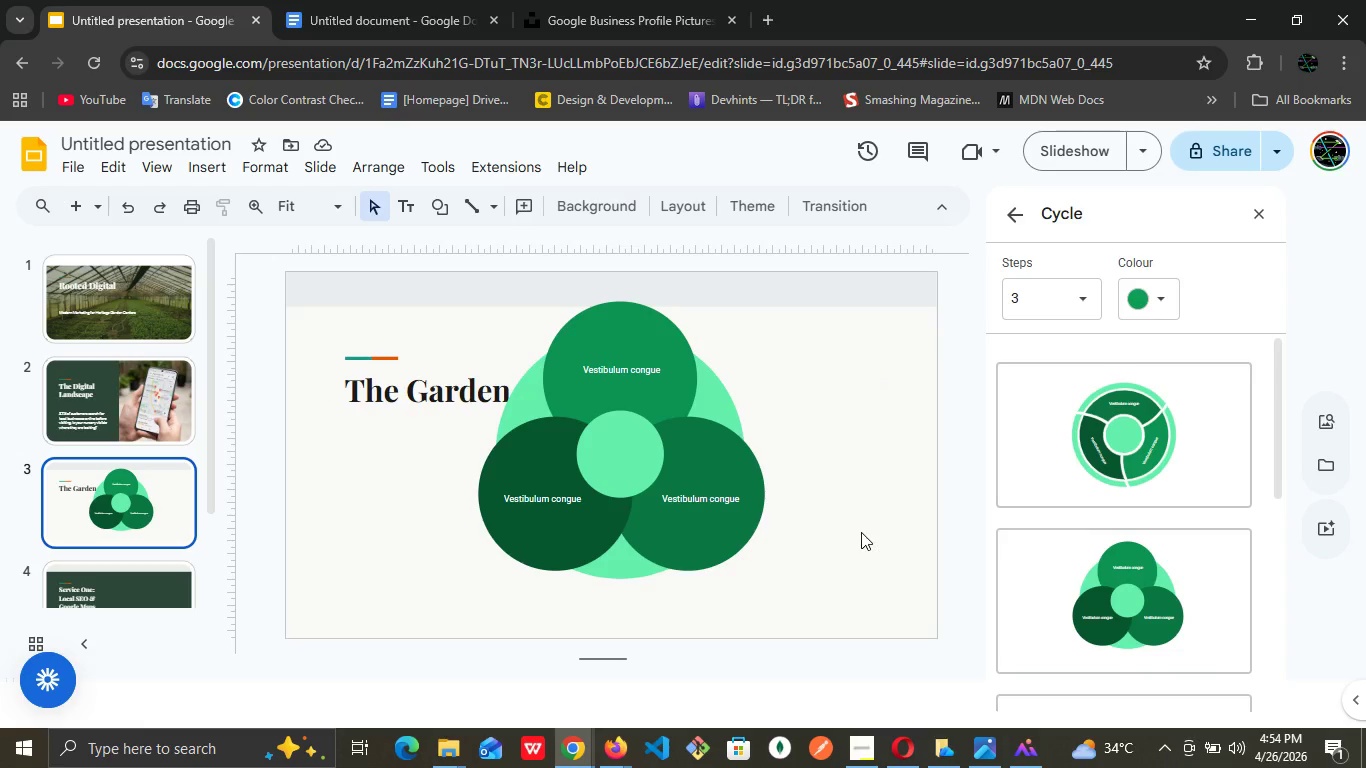 
left_click_drag(start_coordinate=[843, 561], to_coordinate=[491, 333])
 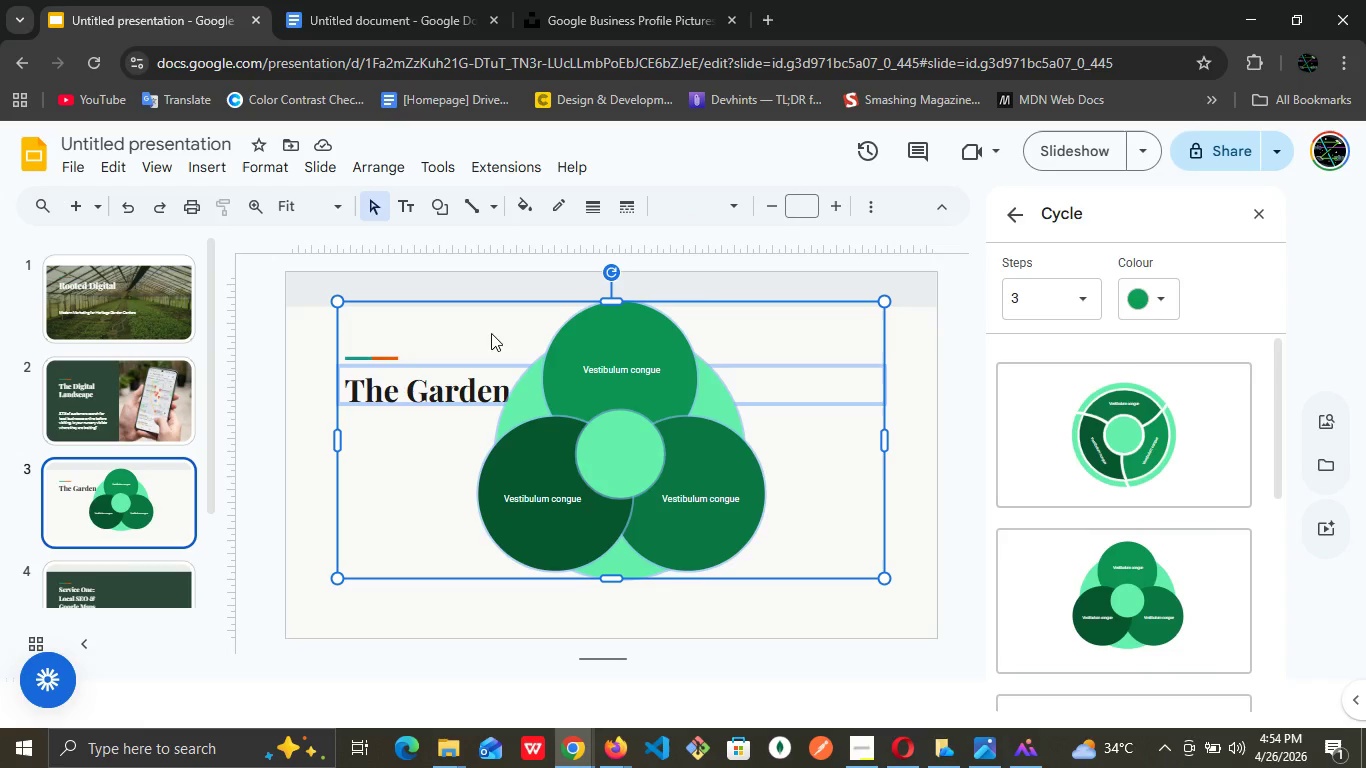 
key(Delete)
 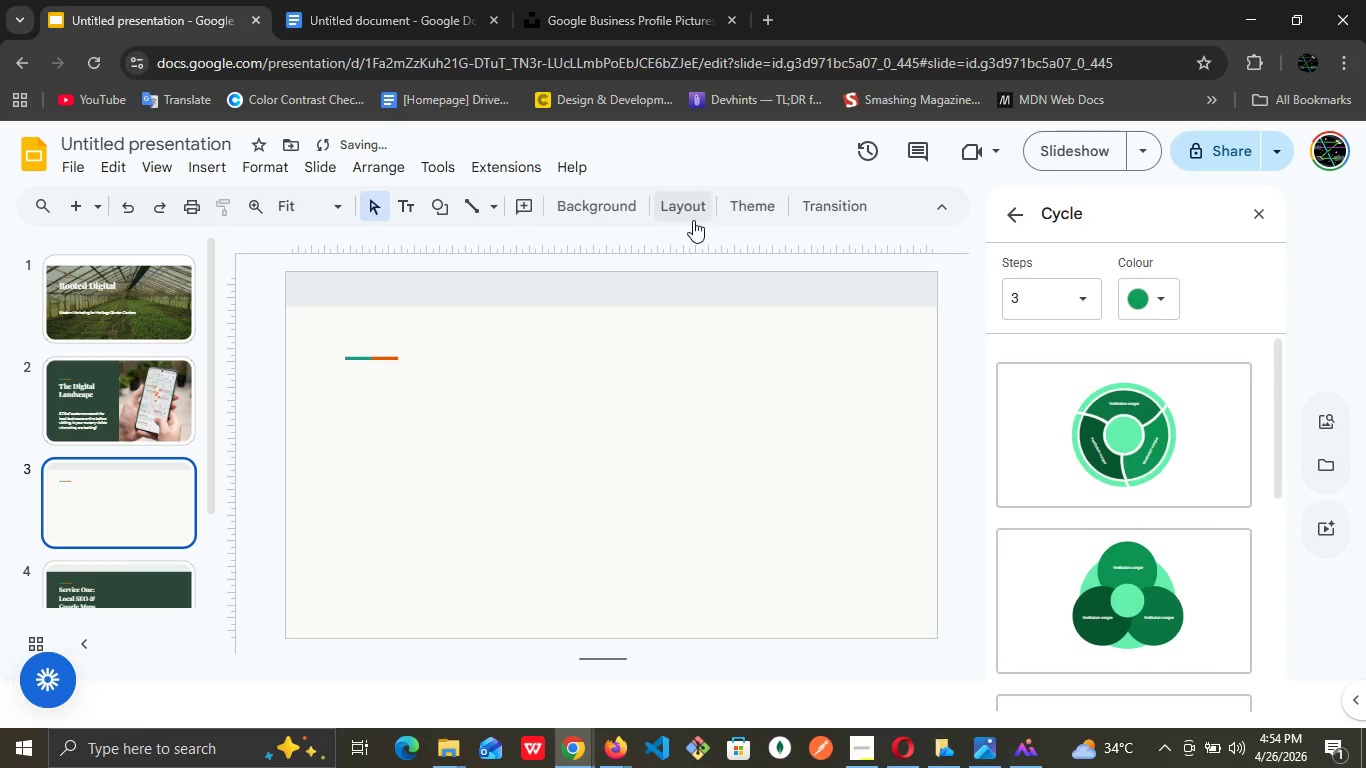 
left_click([693, 220])
 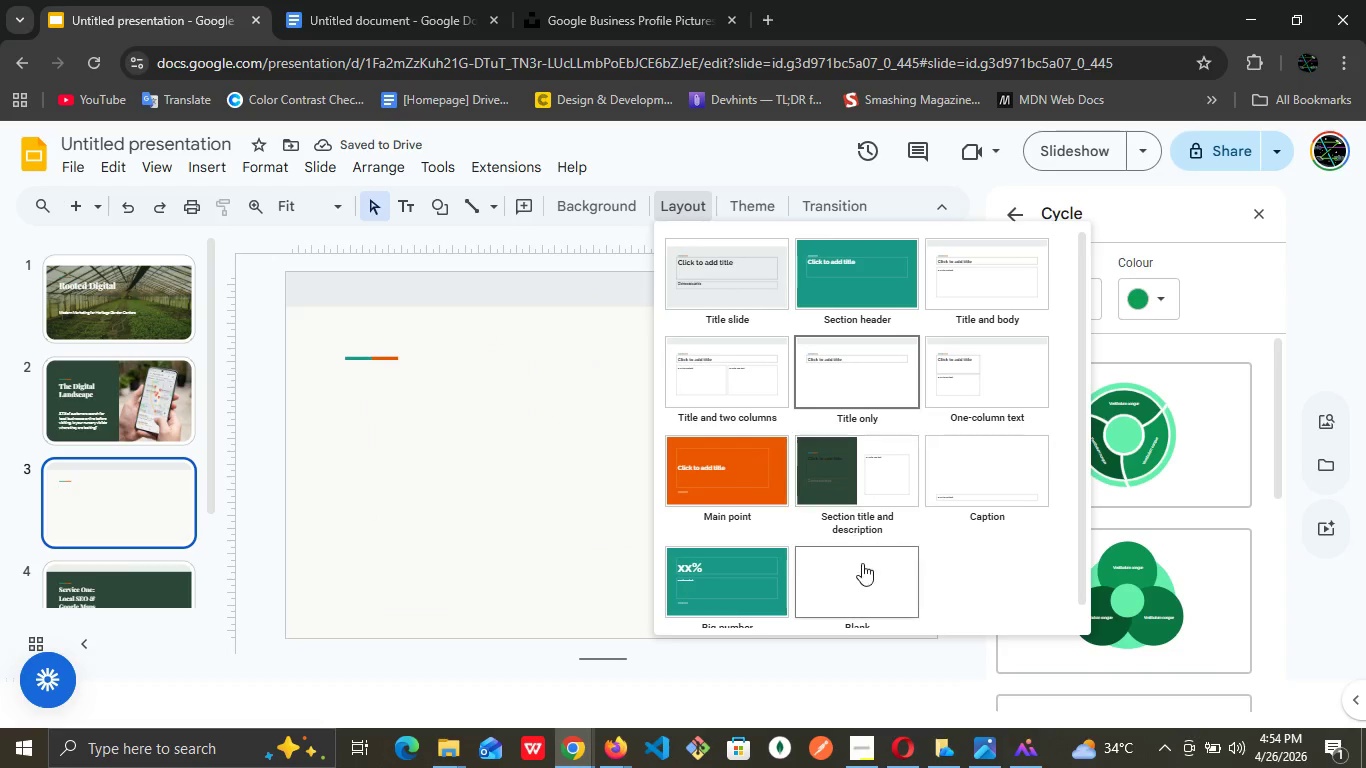 
left_click([863, 578])
 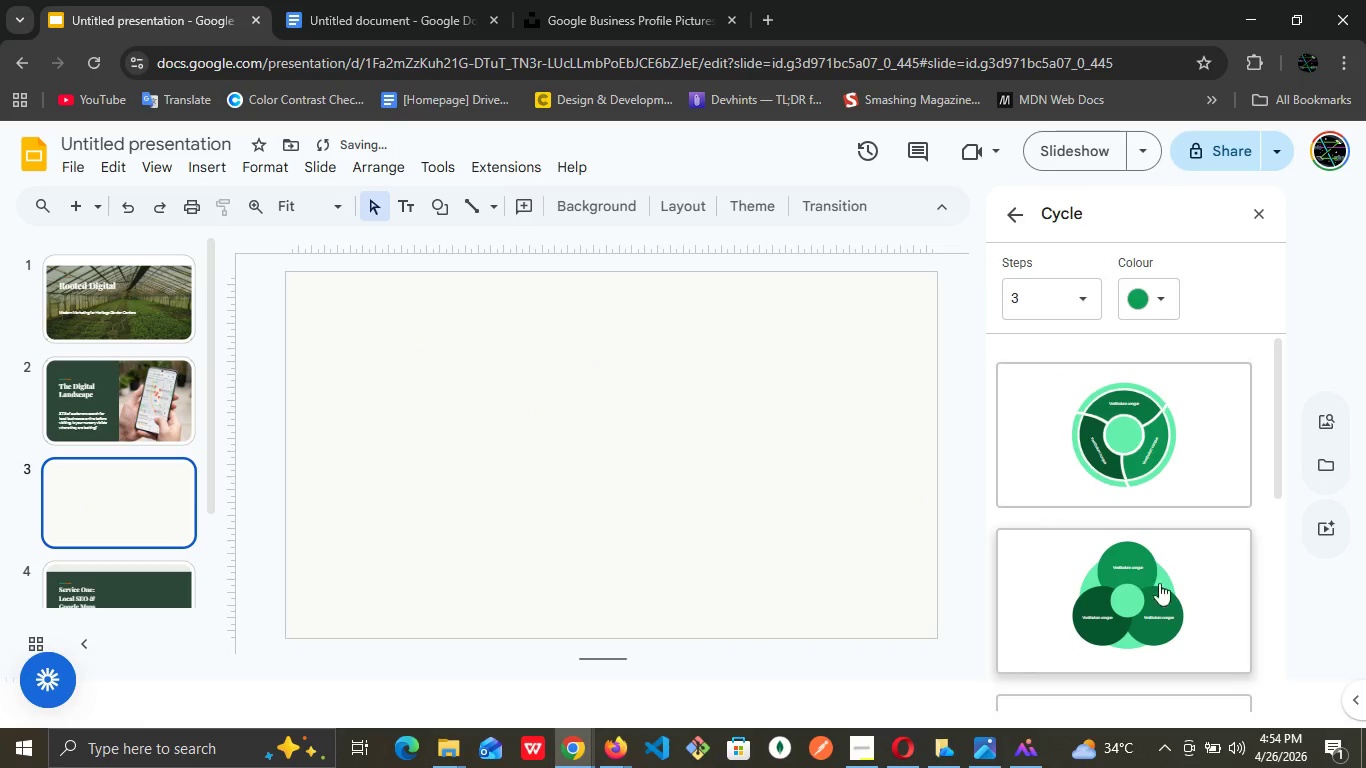 
left_click([1148, 612])
 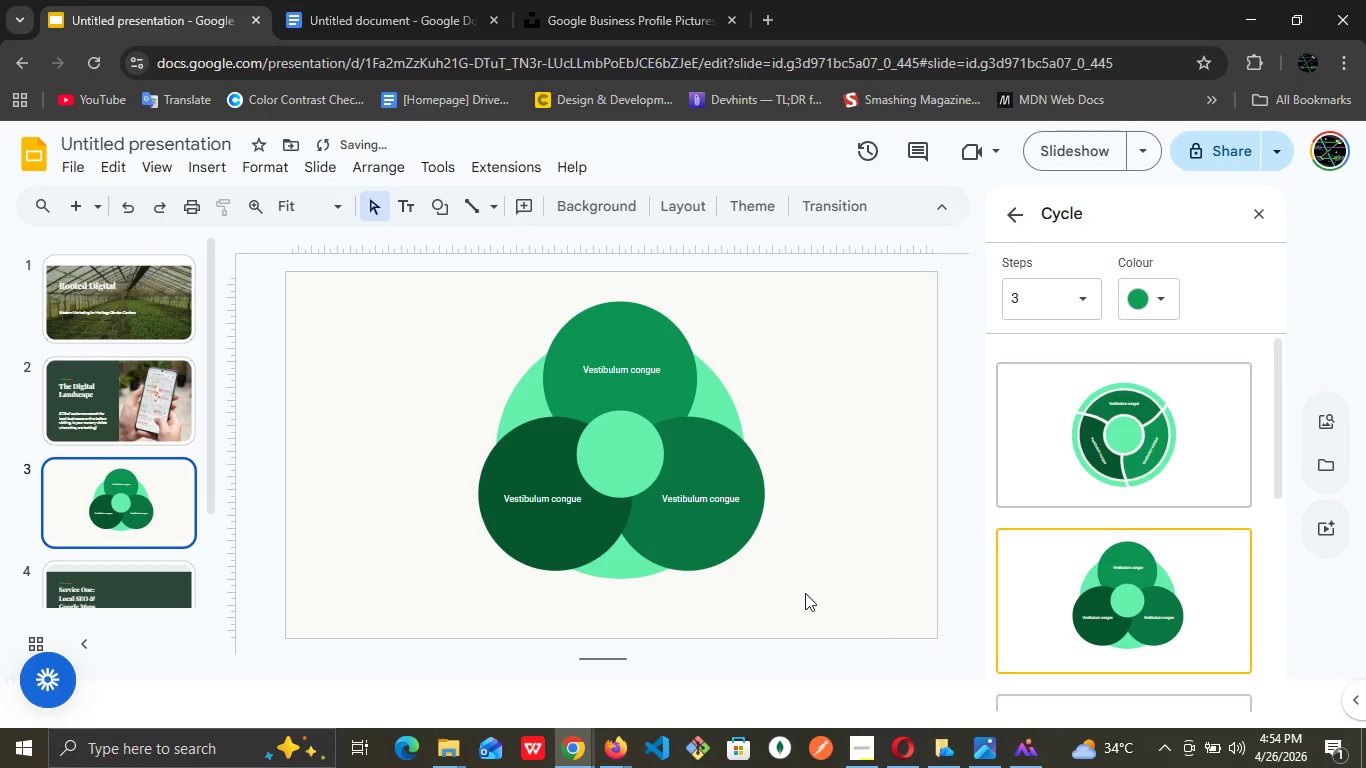 
left_click_drag(start_coordinate=[803, 587], to_coordinate=[386, 289])
 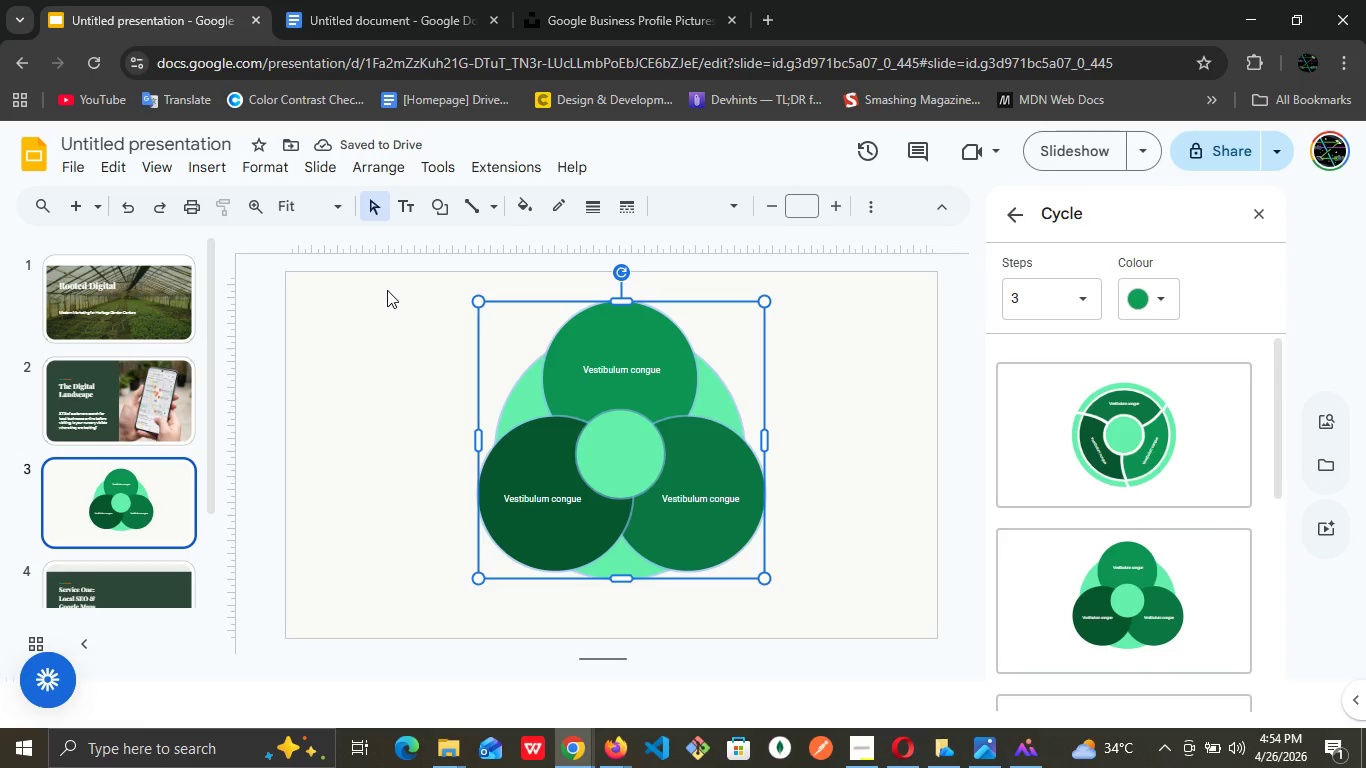 
hold_key(key=ArrowDown, duration=1.03)
 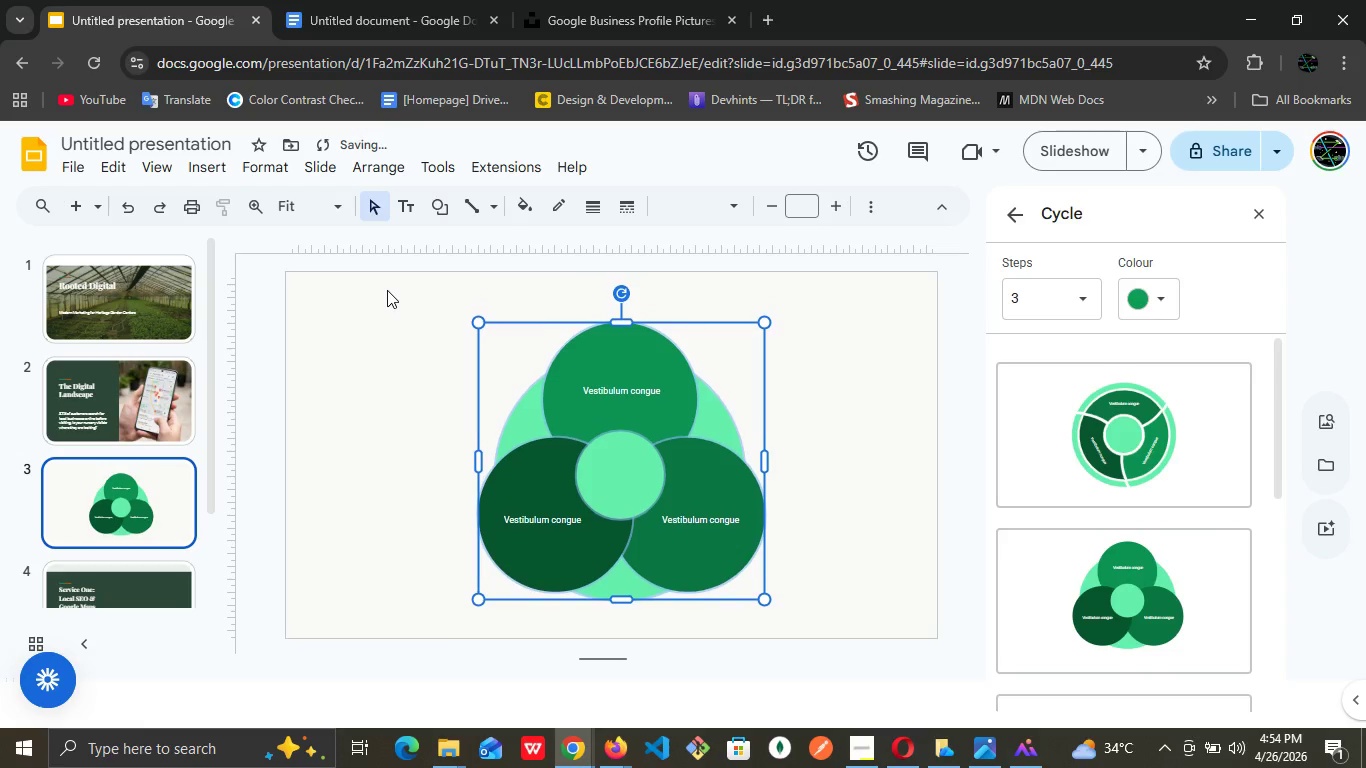 
key(ArrowDown)
 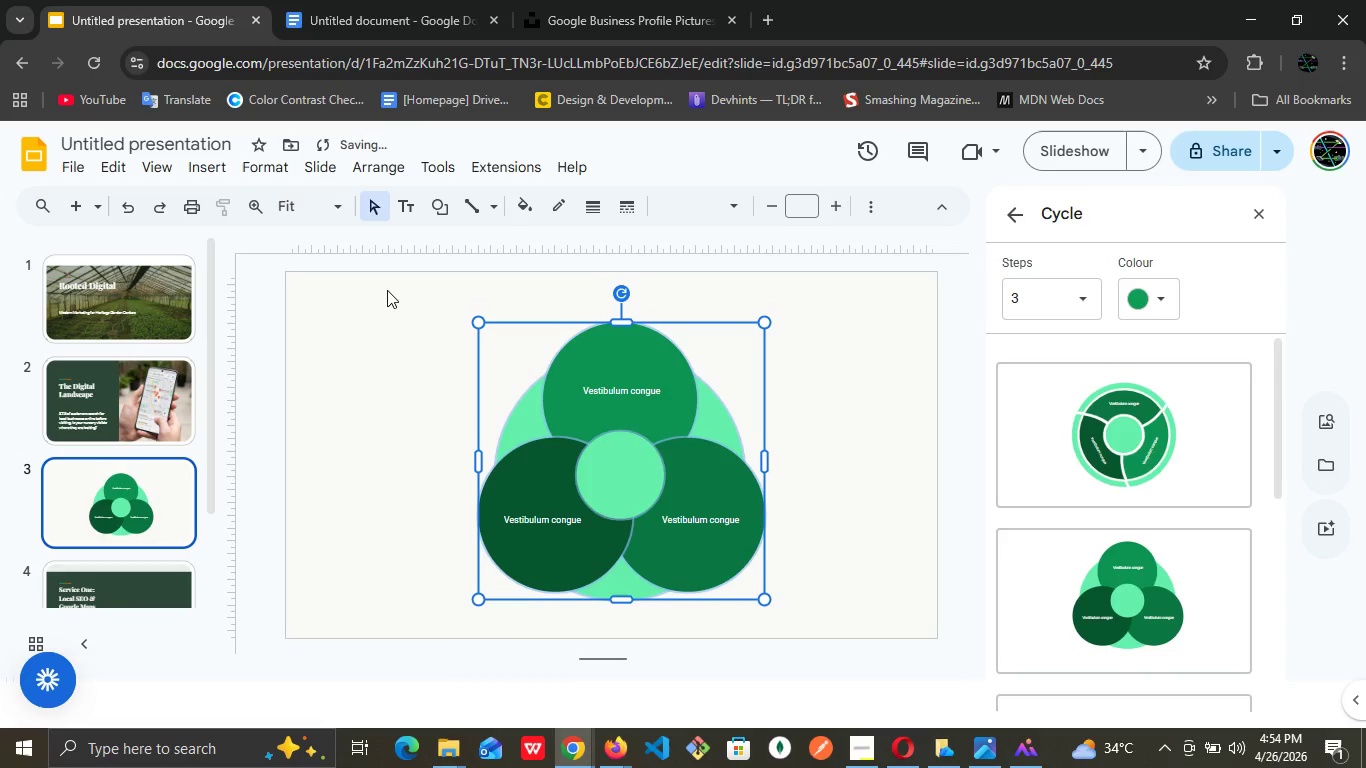 
key(ArrowDown)
 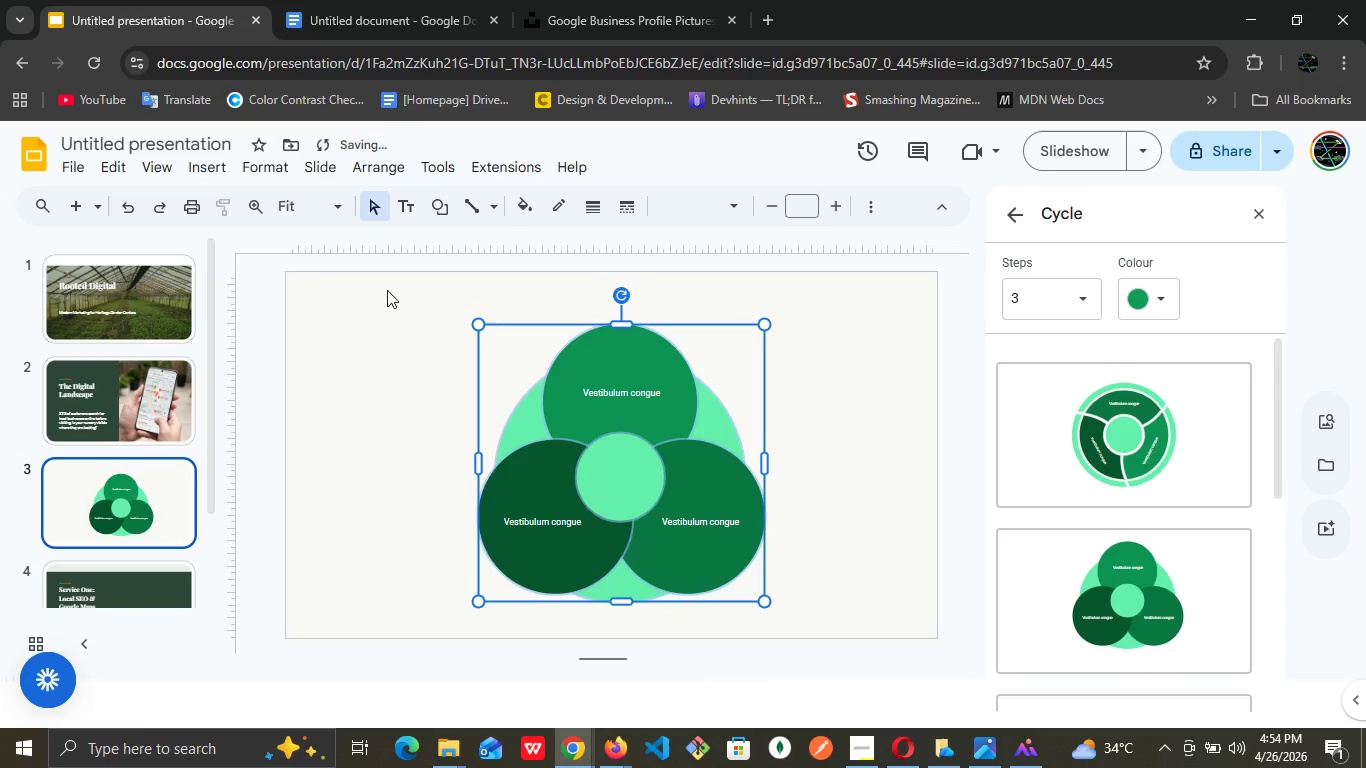 
hold_key(key=ArrowDown, duration=0.61)
 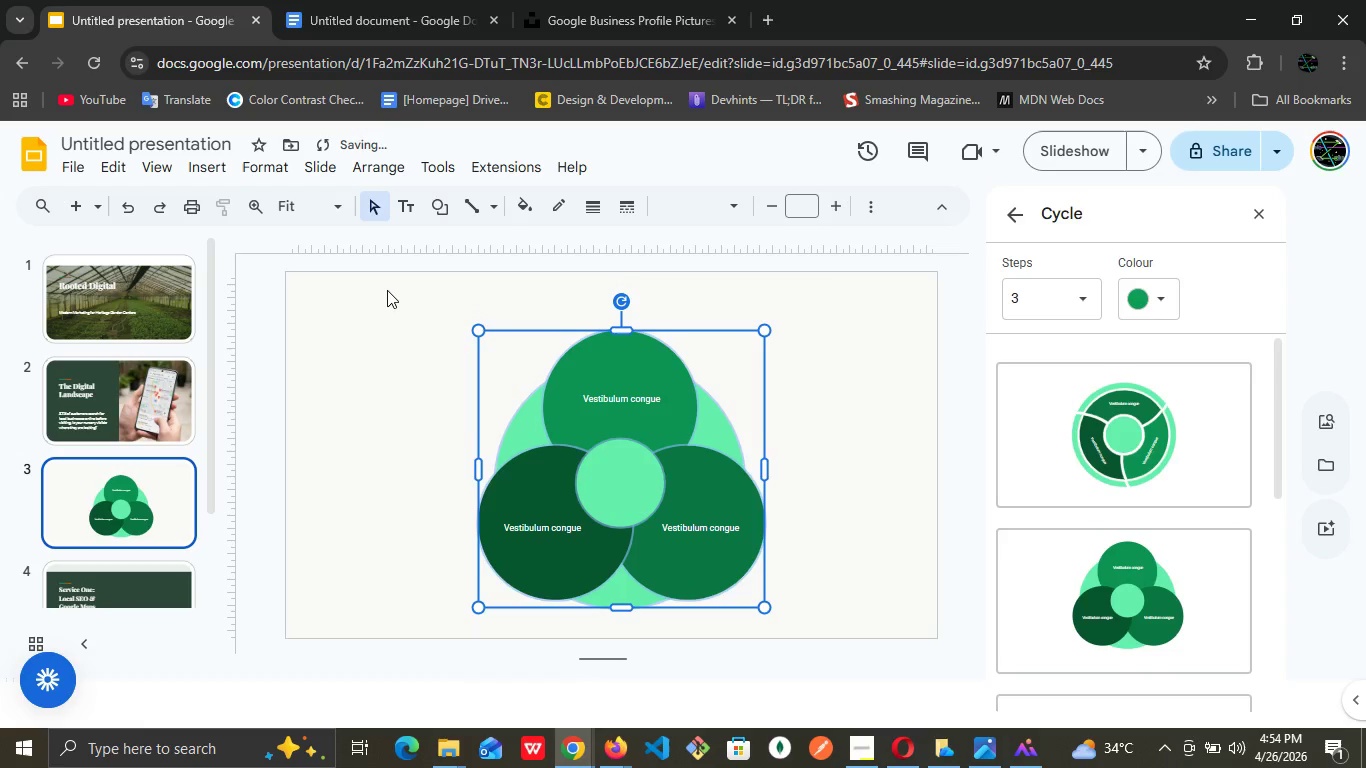 
key(ArrowDown)
 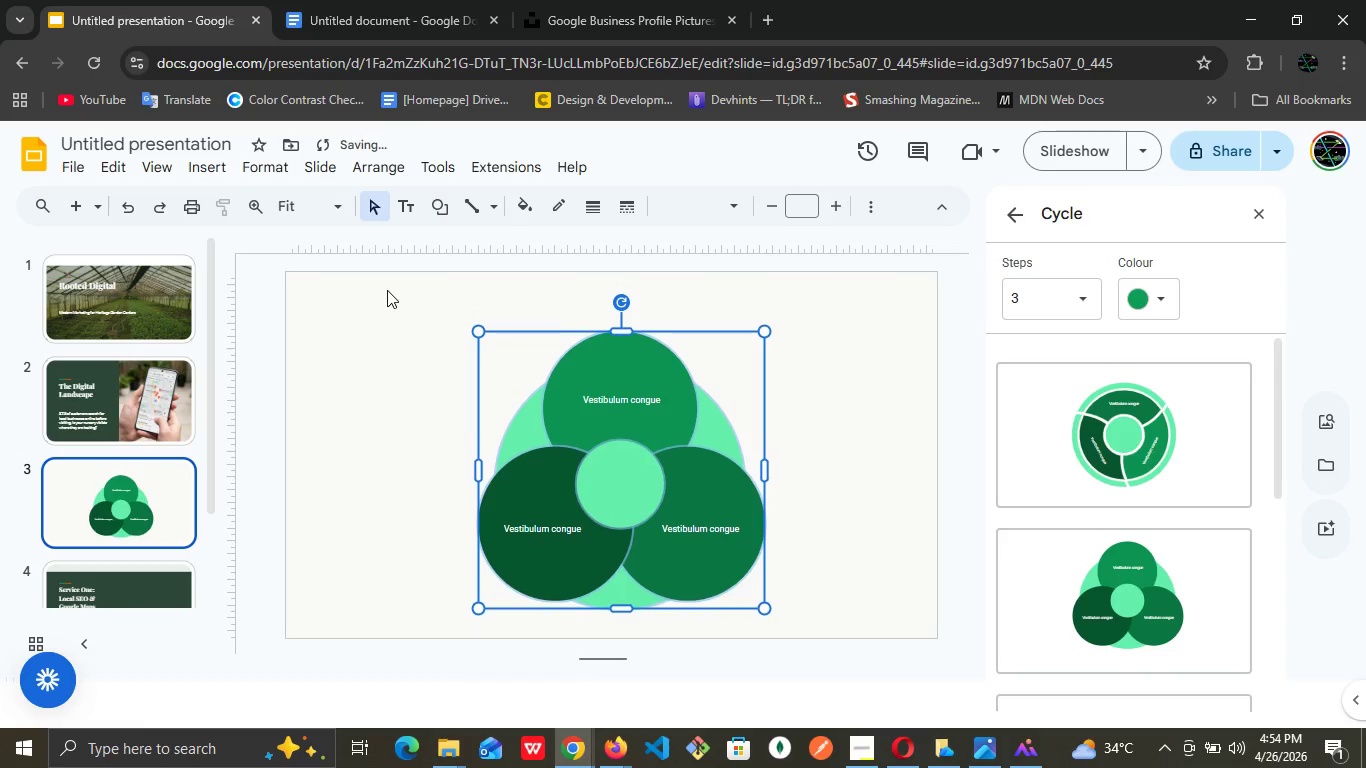 
key(ArrowDown)
 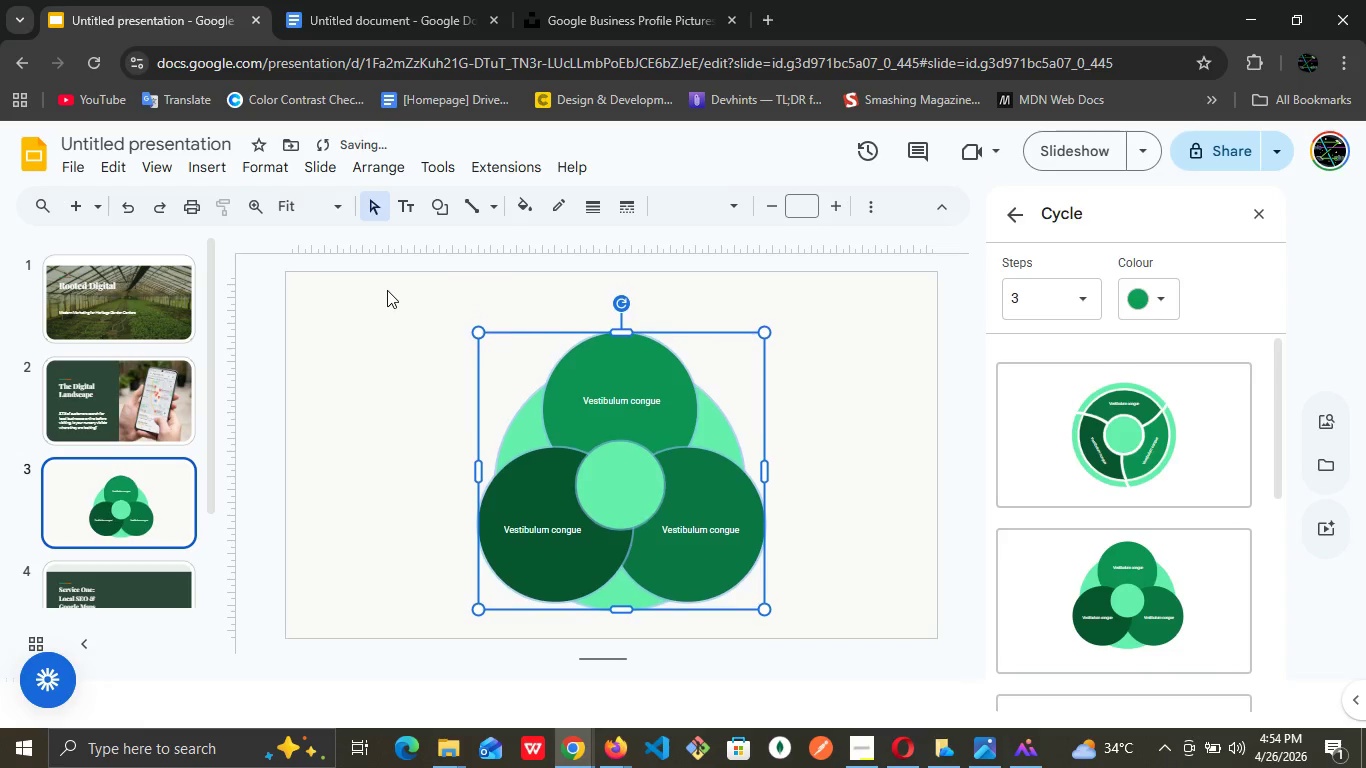 
key(ArrowDown)
 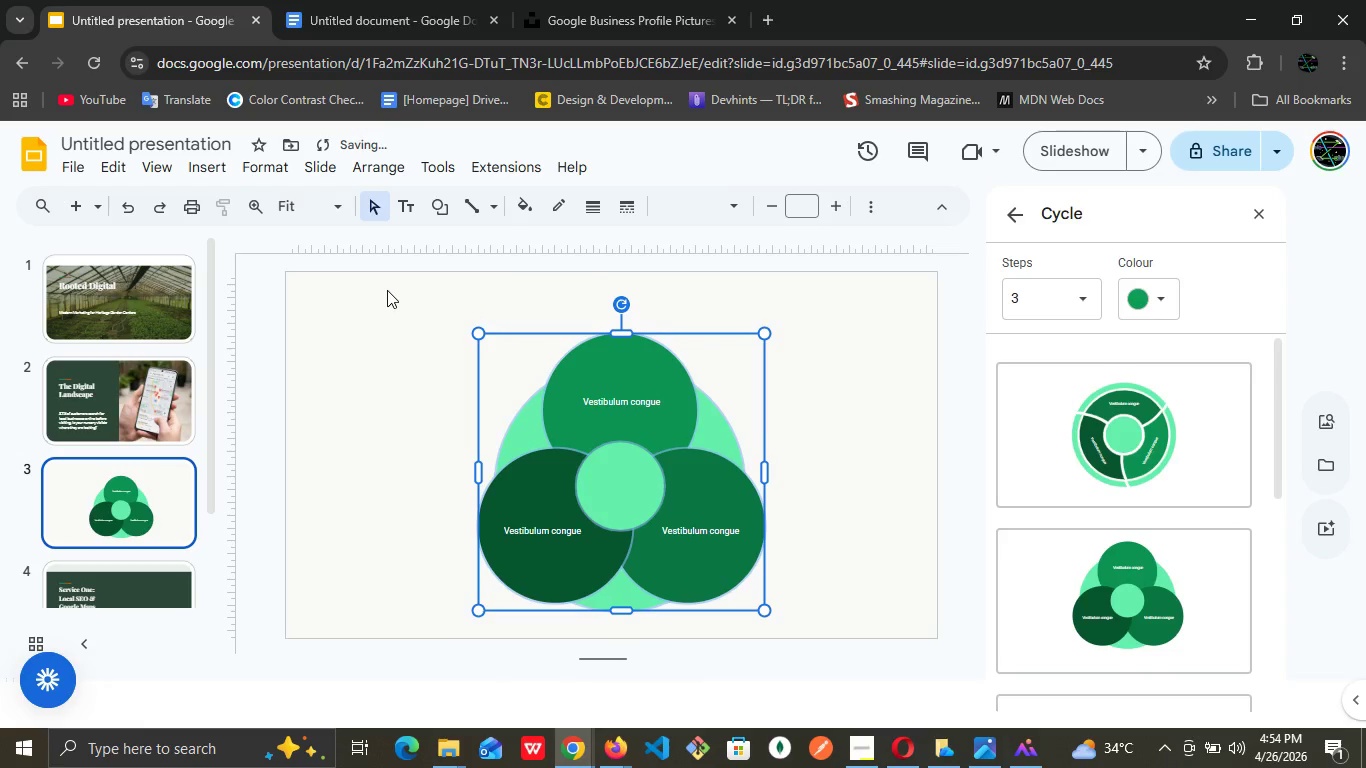 
key(ArrowDown)
 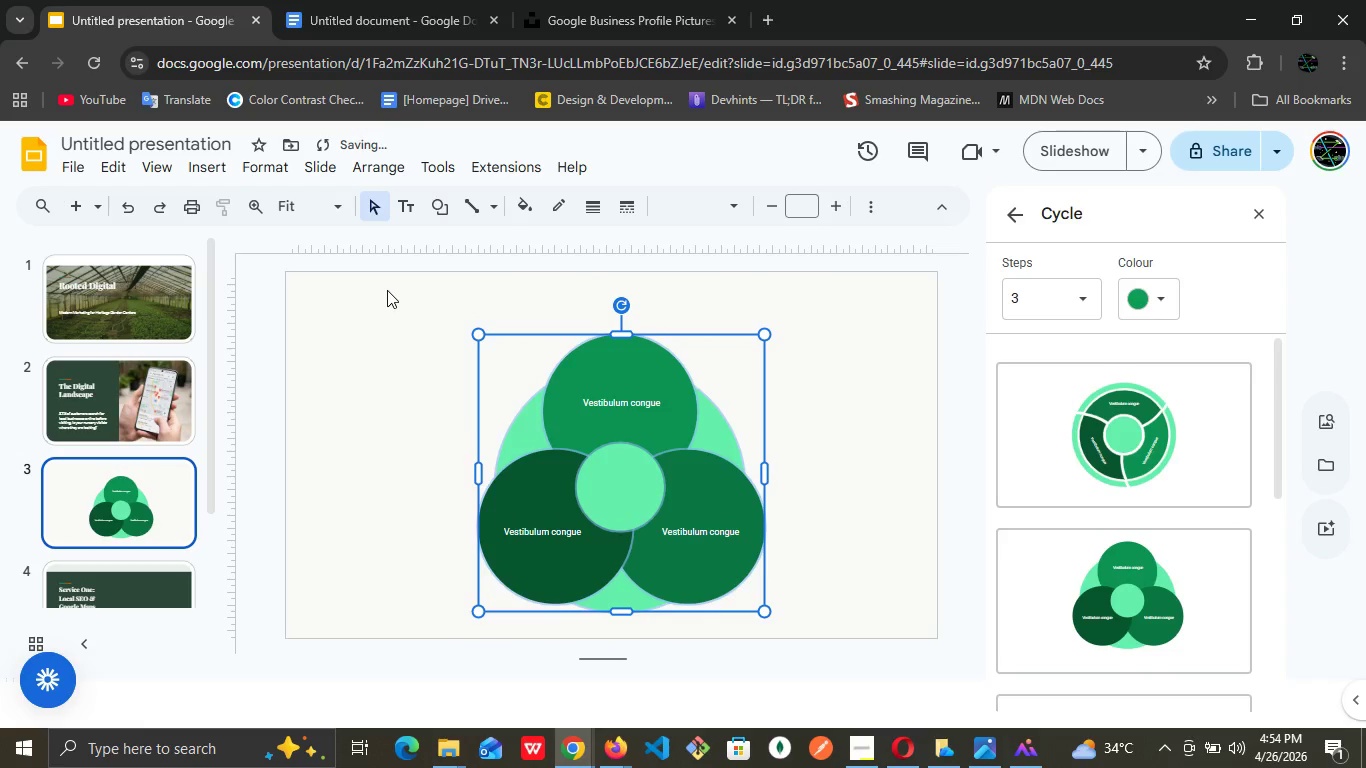 
key(ArrowDown)
 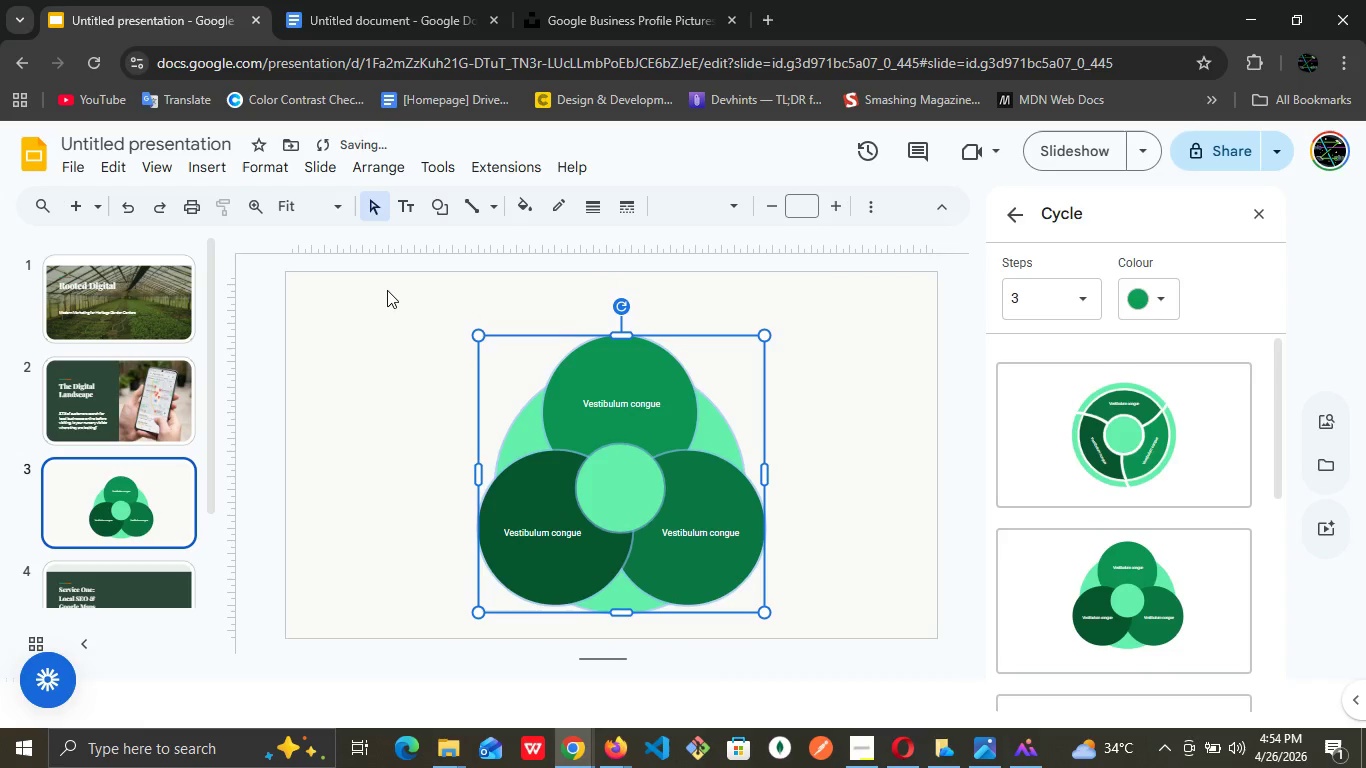 
key(ArrowDown)
 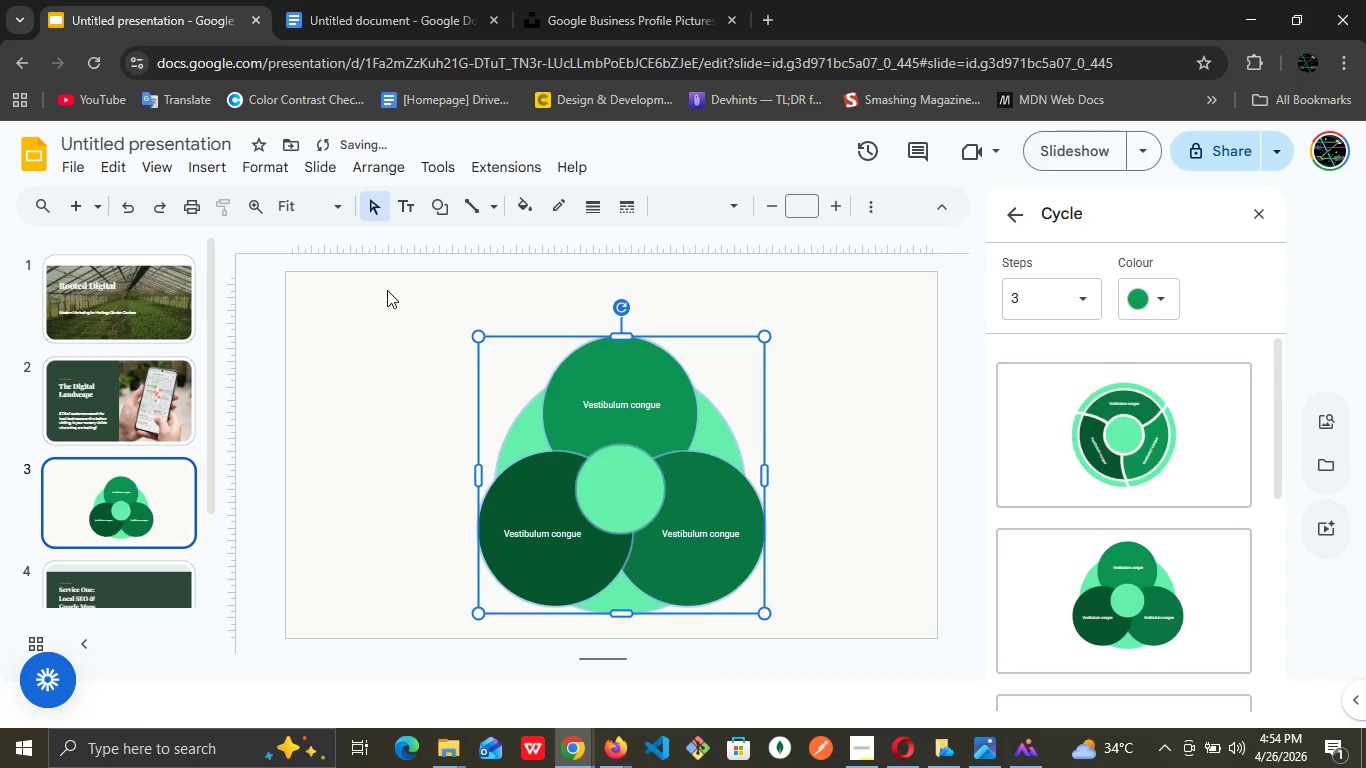 
key(ArrowDown)
 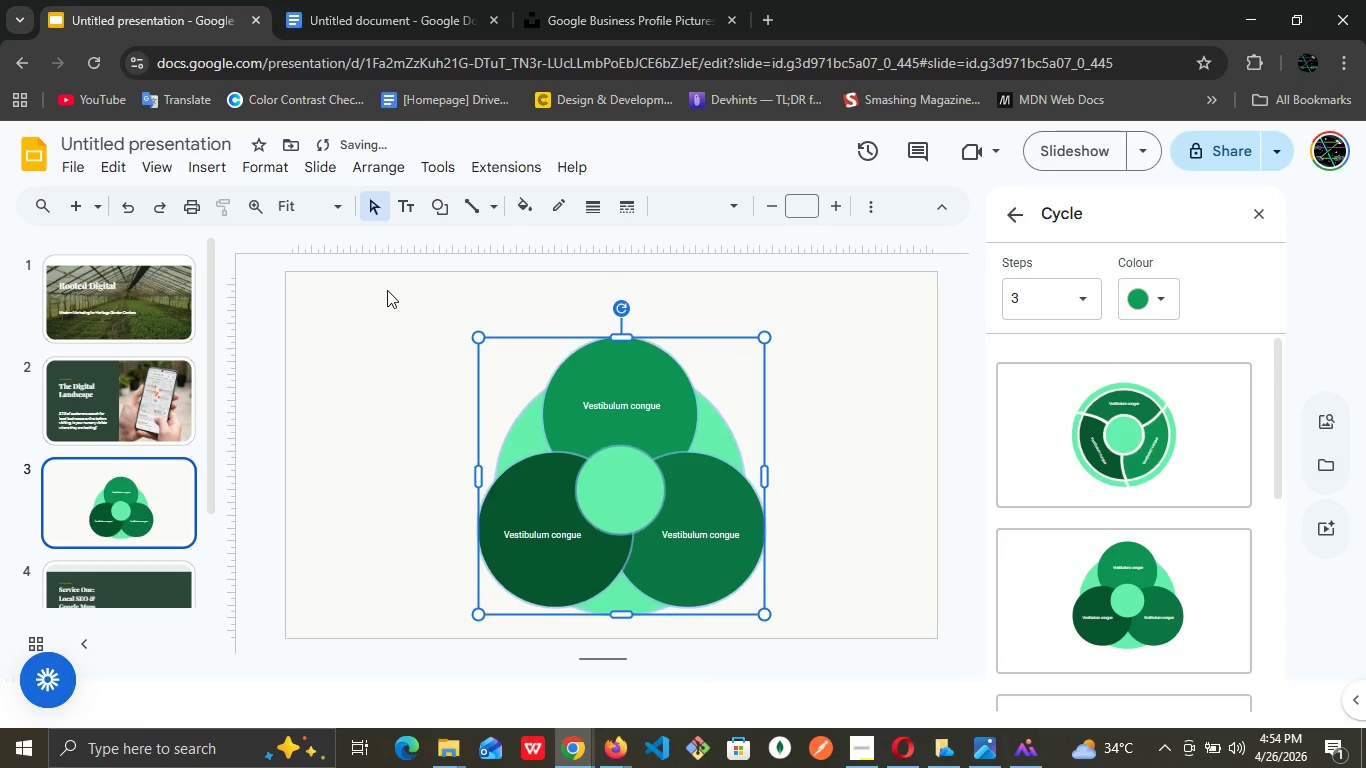 
key(ArrowDown)
 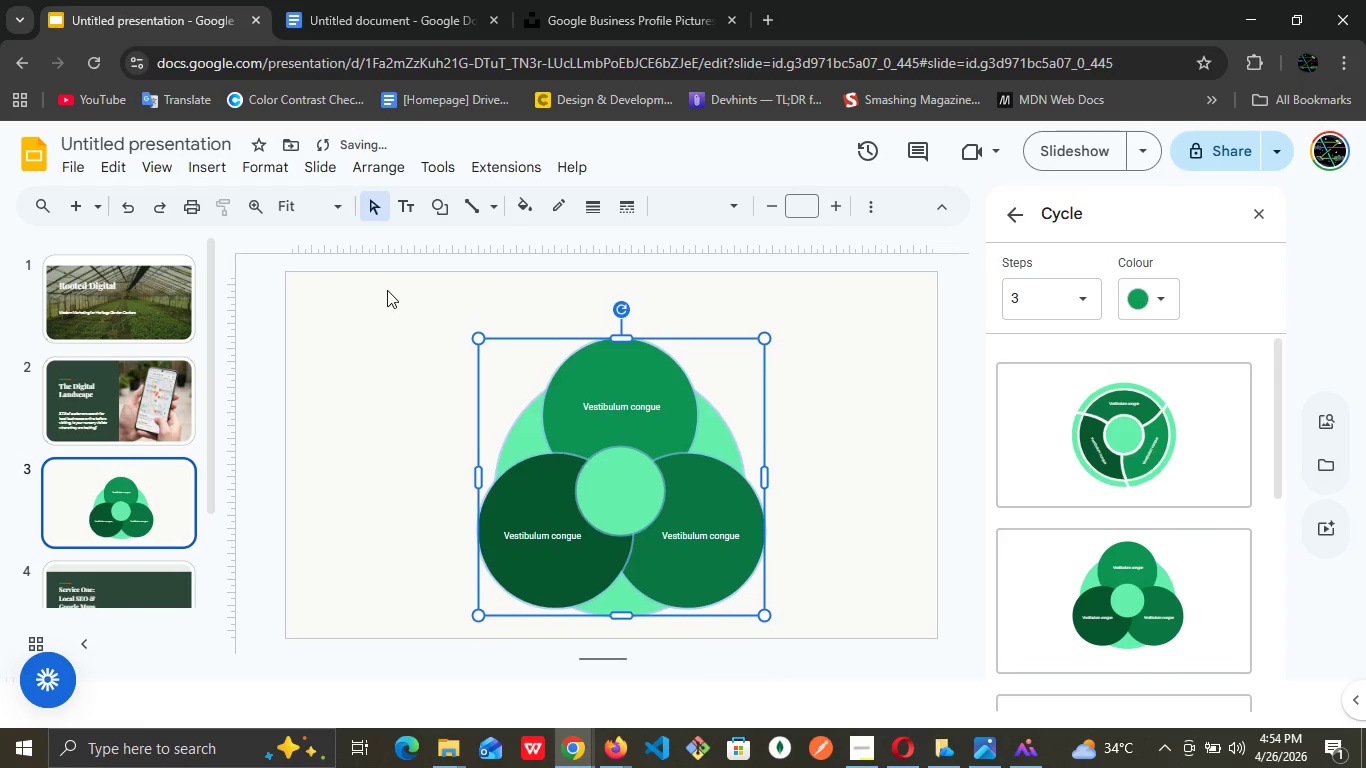 
key(ArrowDown)
 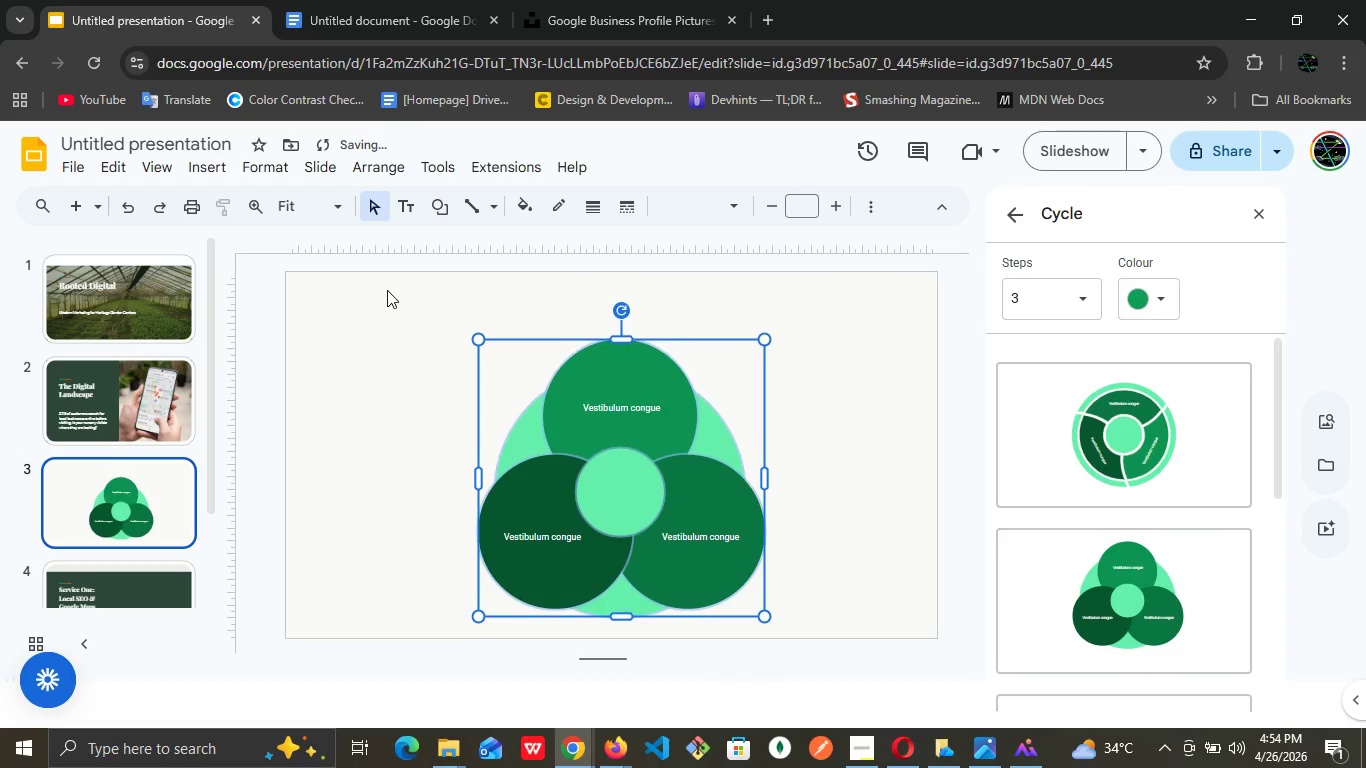 
key(ArrowDown)
 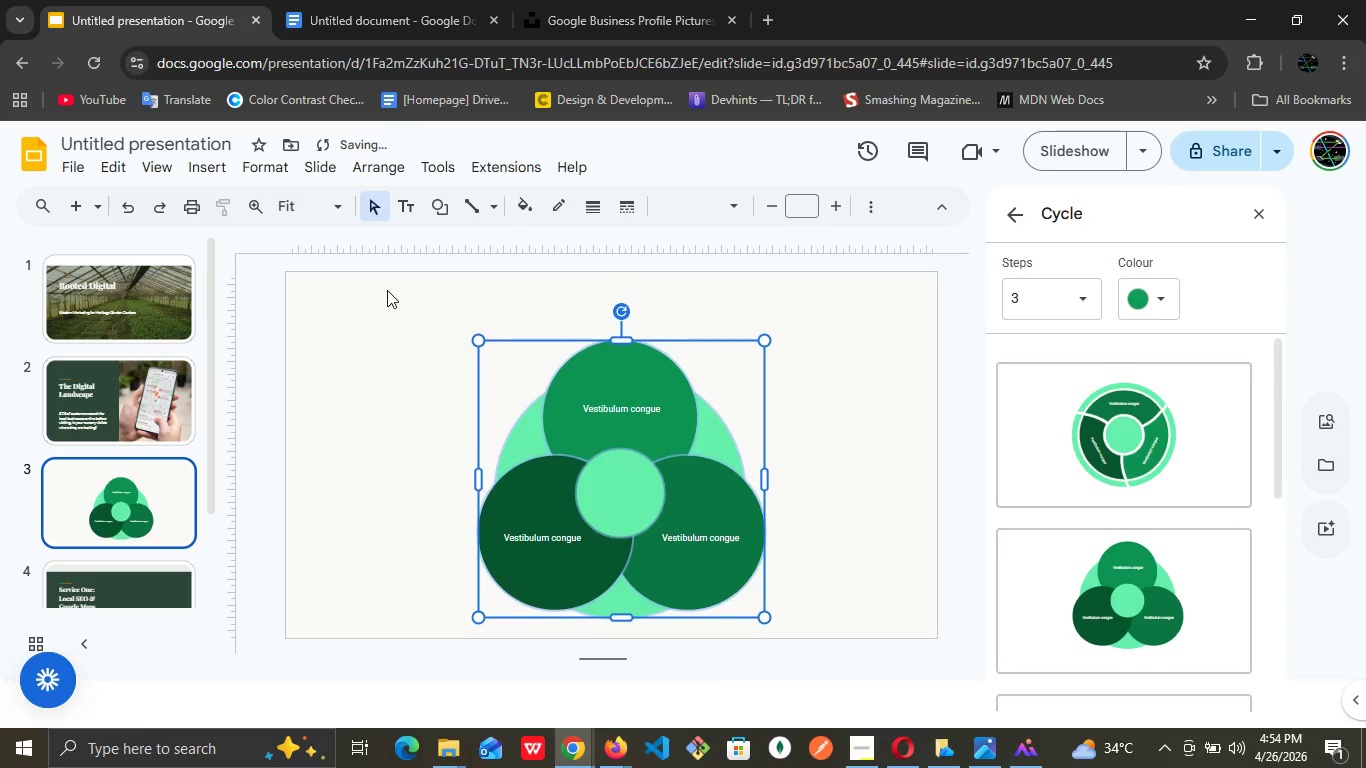 
key(ArrowDown)
 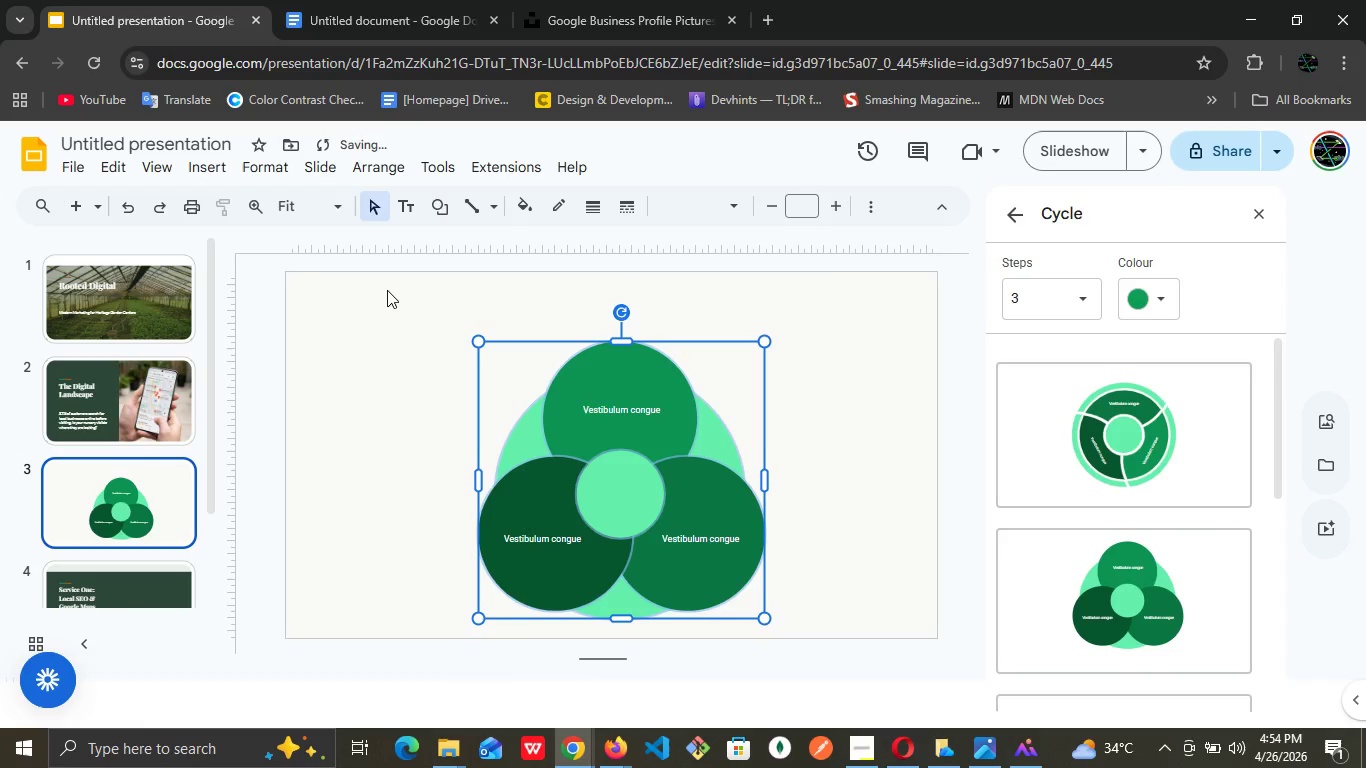 
key(ArrowDown)
 